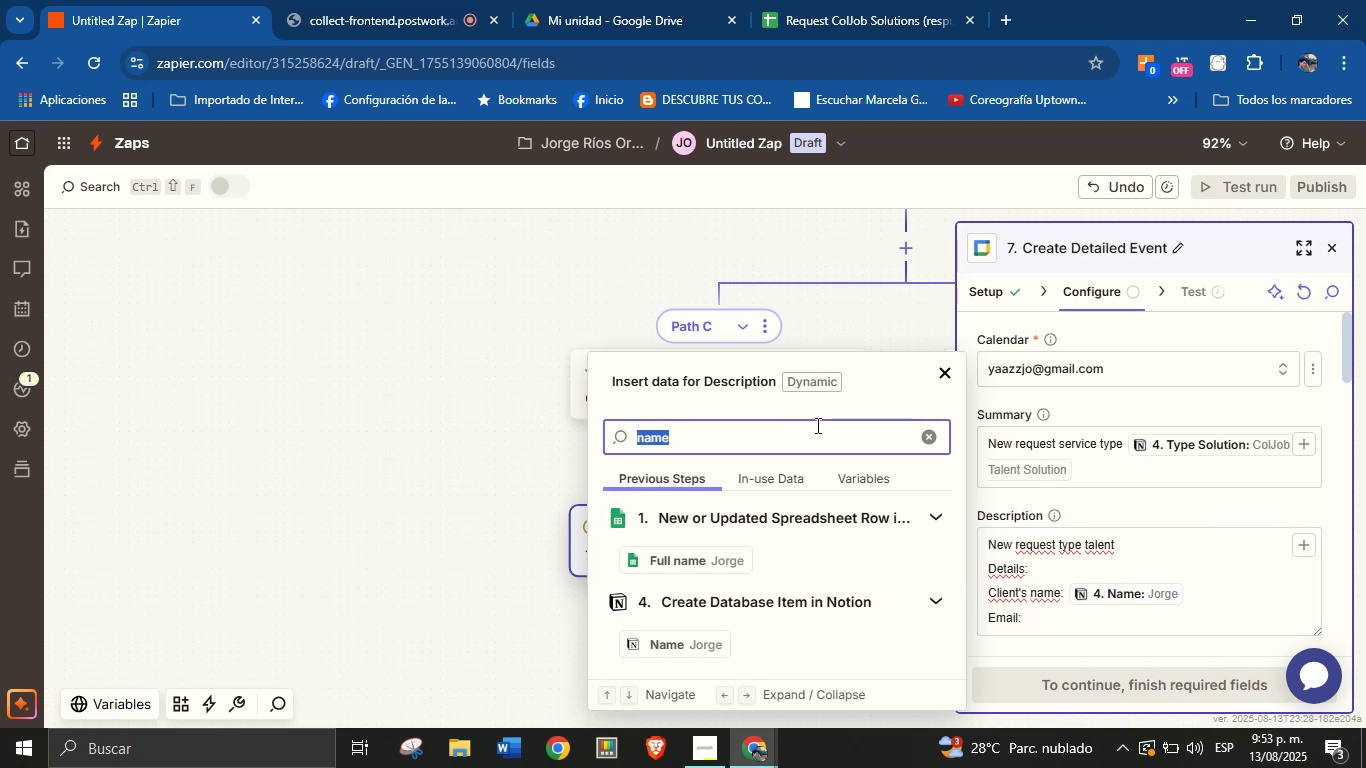 
triple_click([816, 425])
 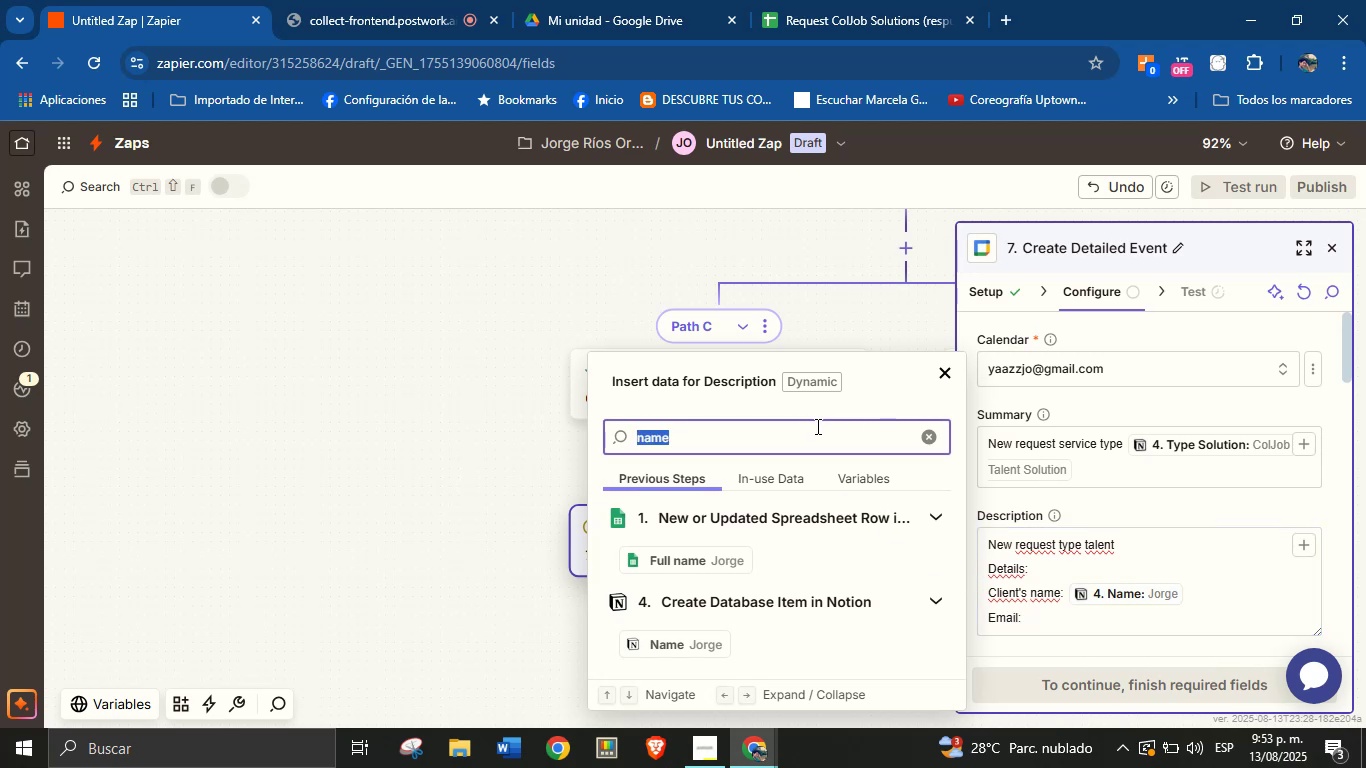 
type(email)
 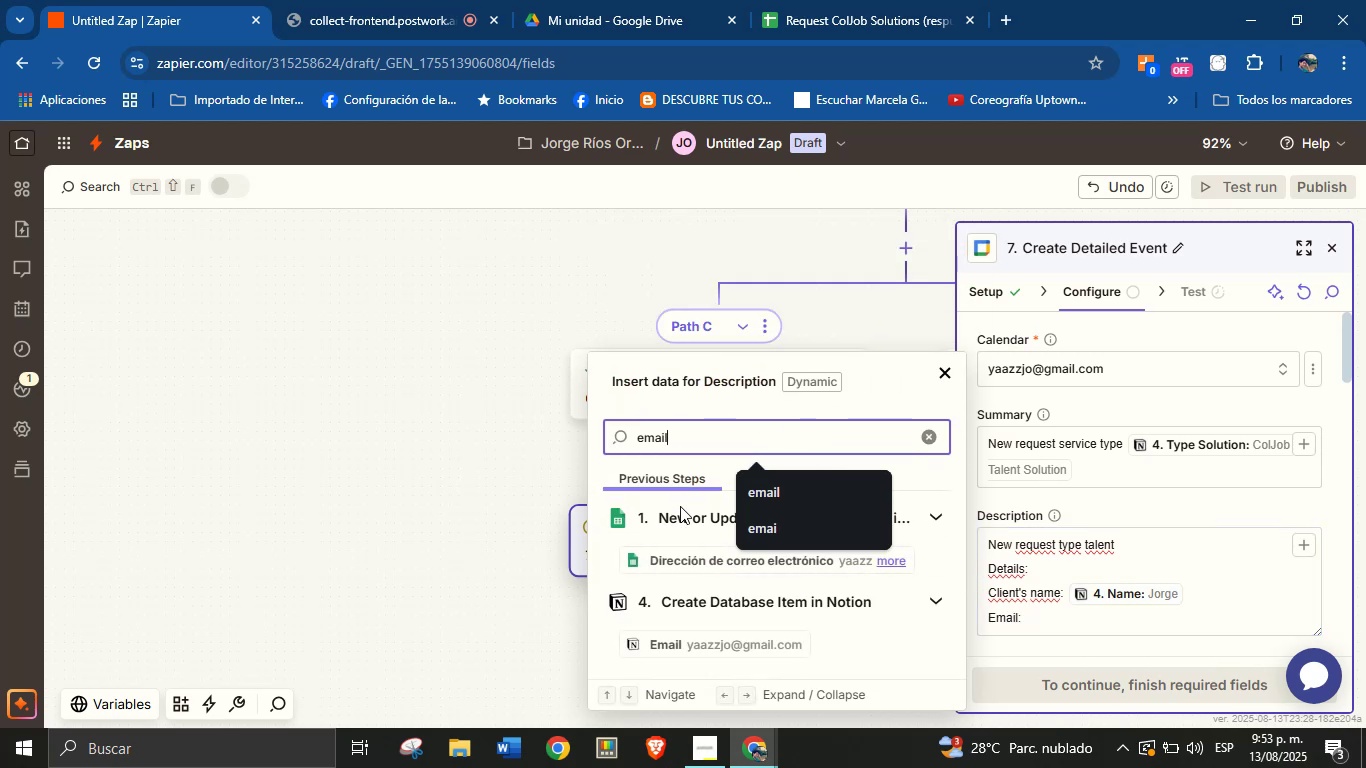 
left_click([685, 551])
 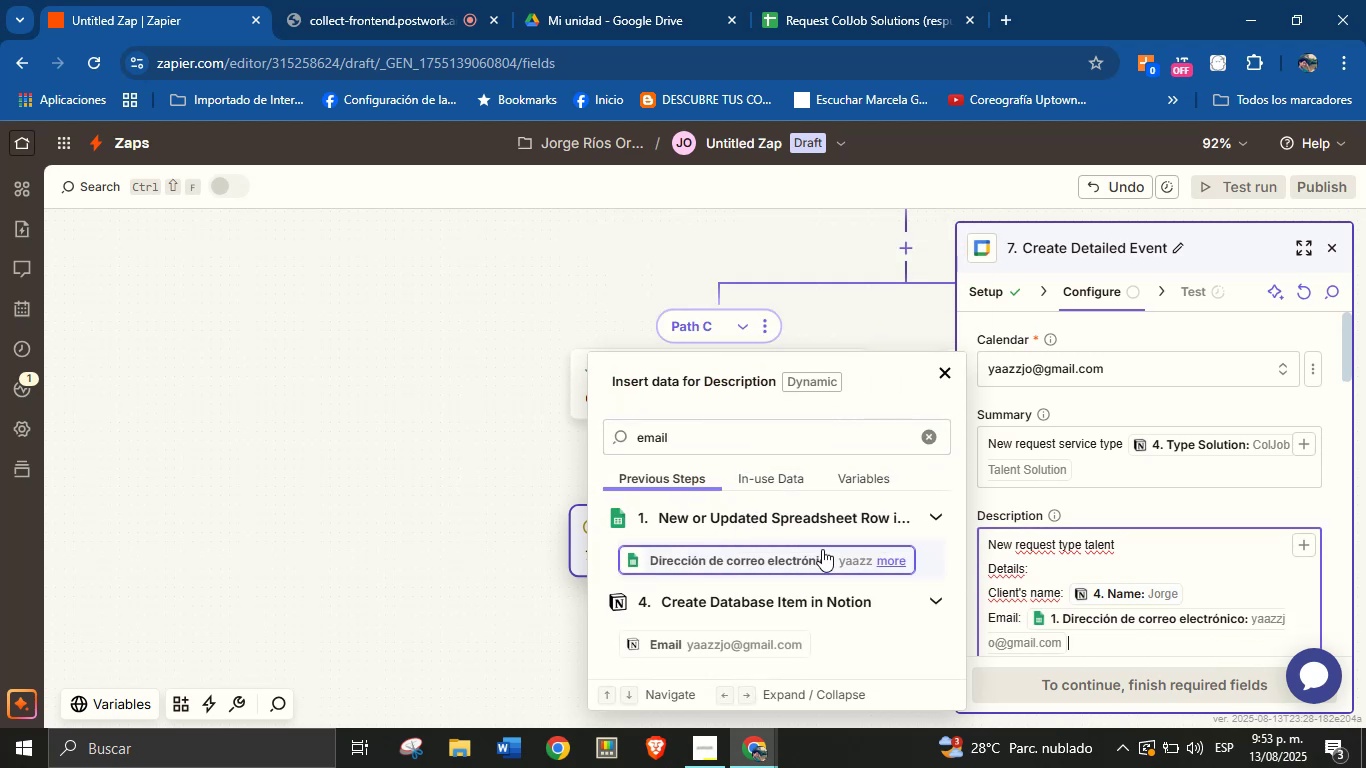 
key(Enter)
 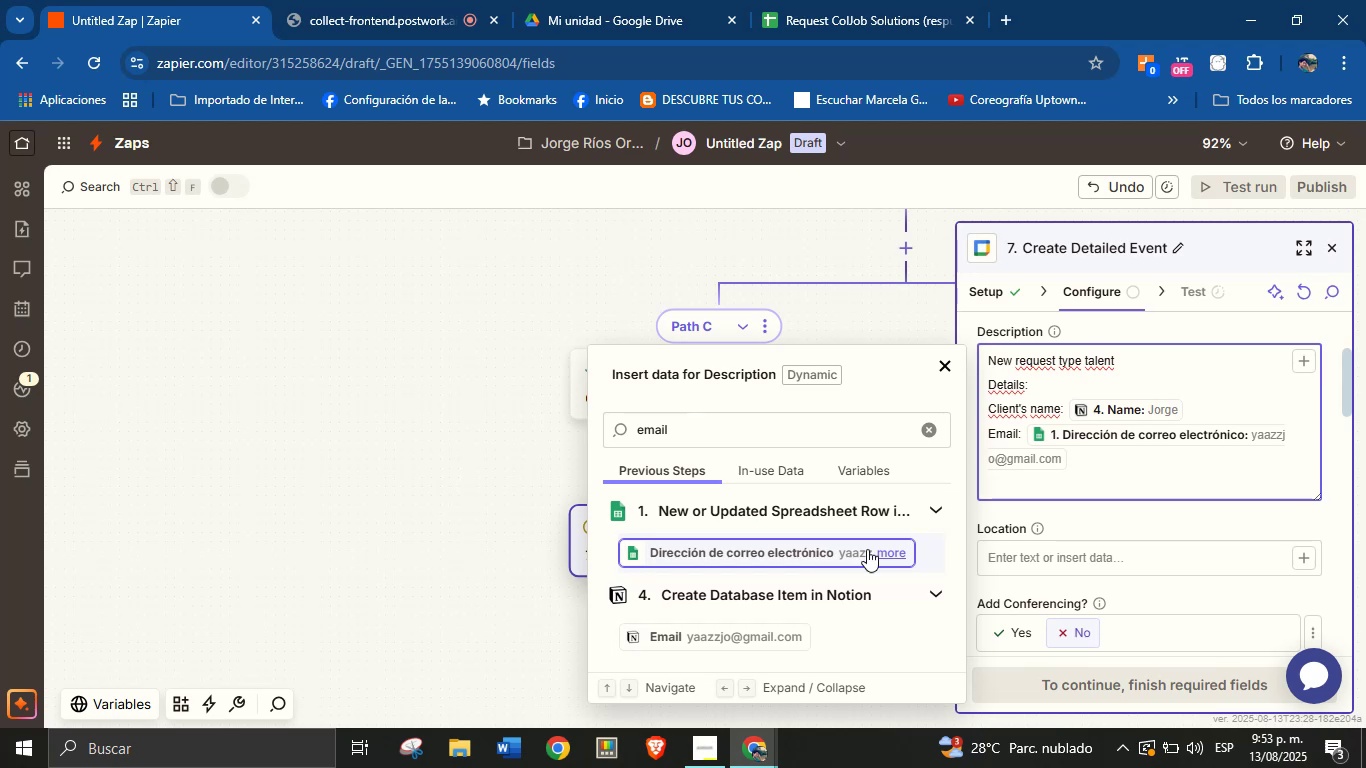 
left_click([1113, 445])
 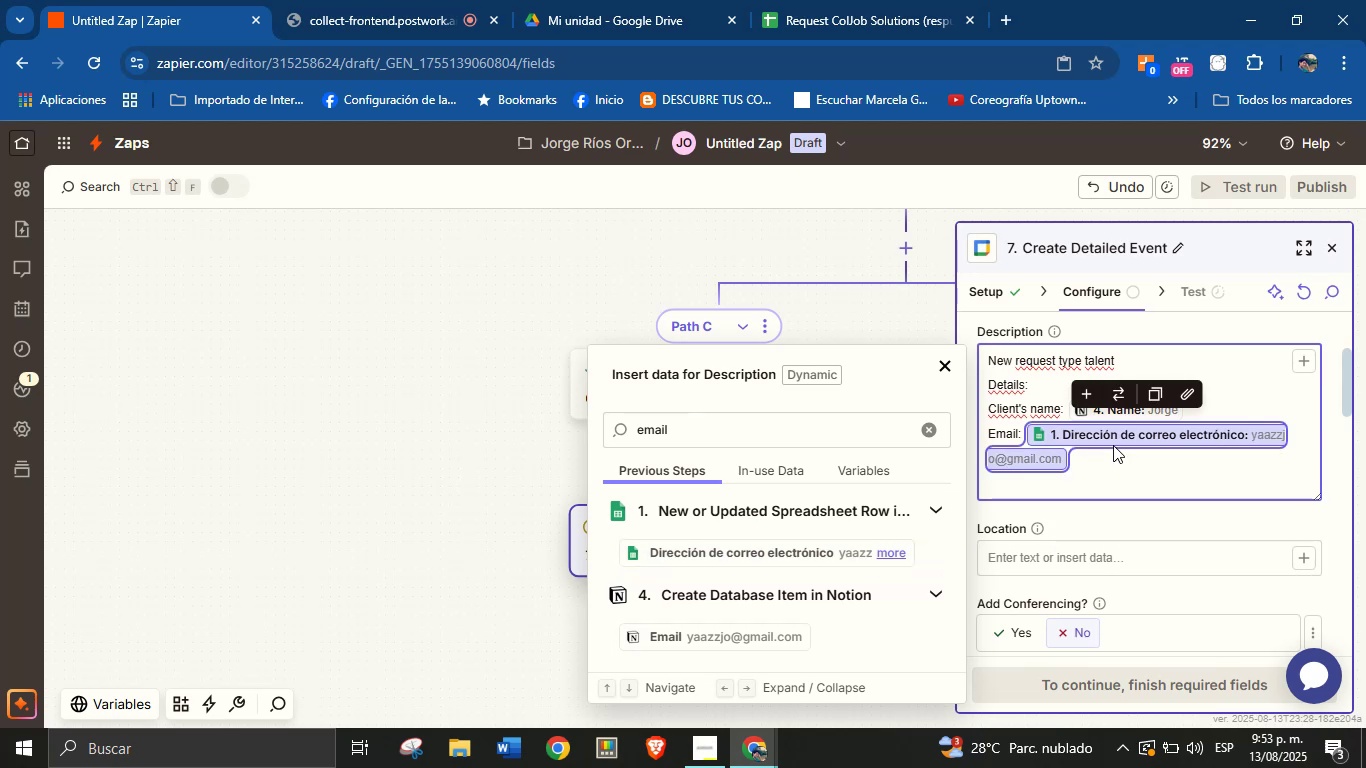 
key(Backspace)
 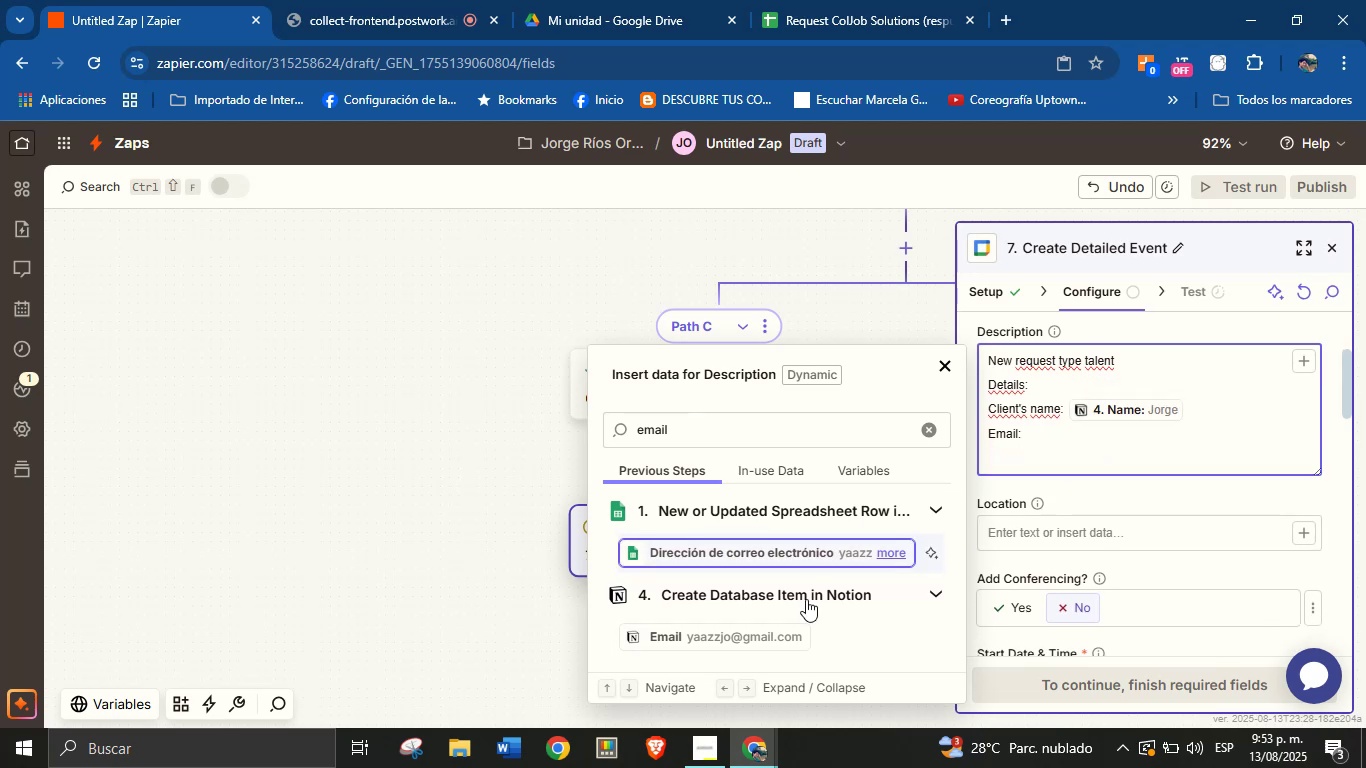 
left_click([745, 640])
 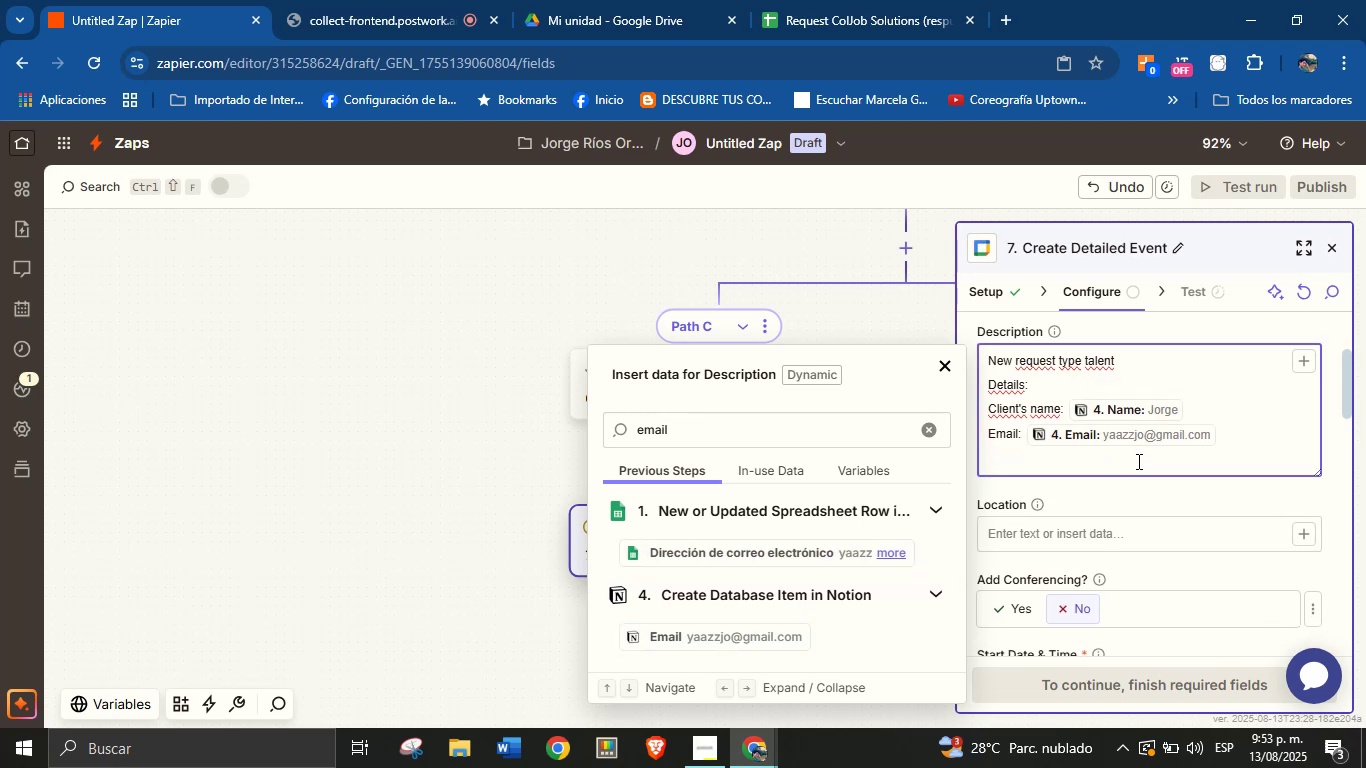 
key(Enter)
 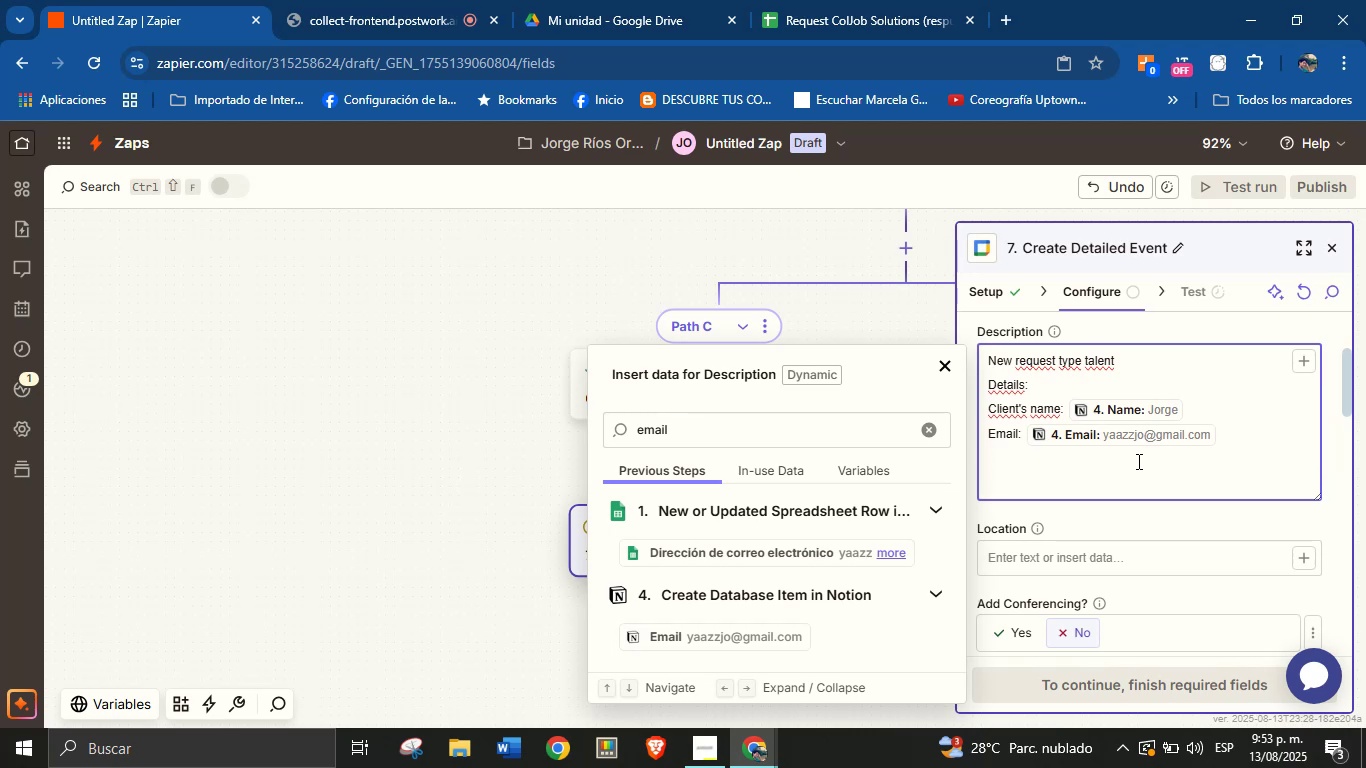 
wait(13.32)
 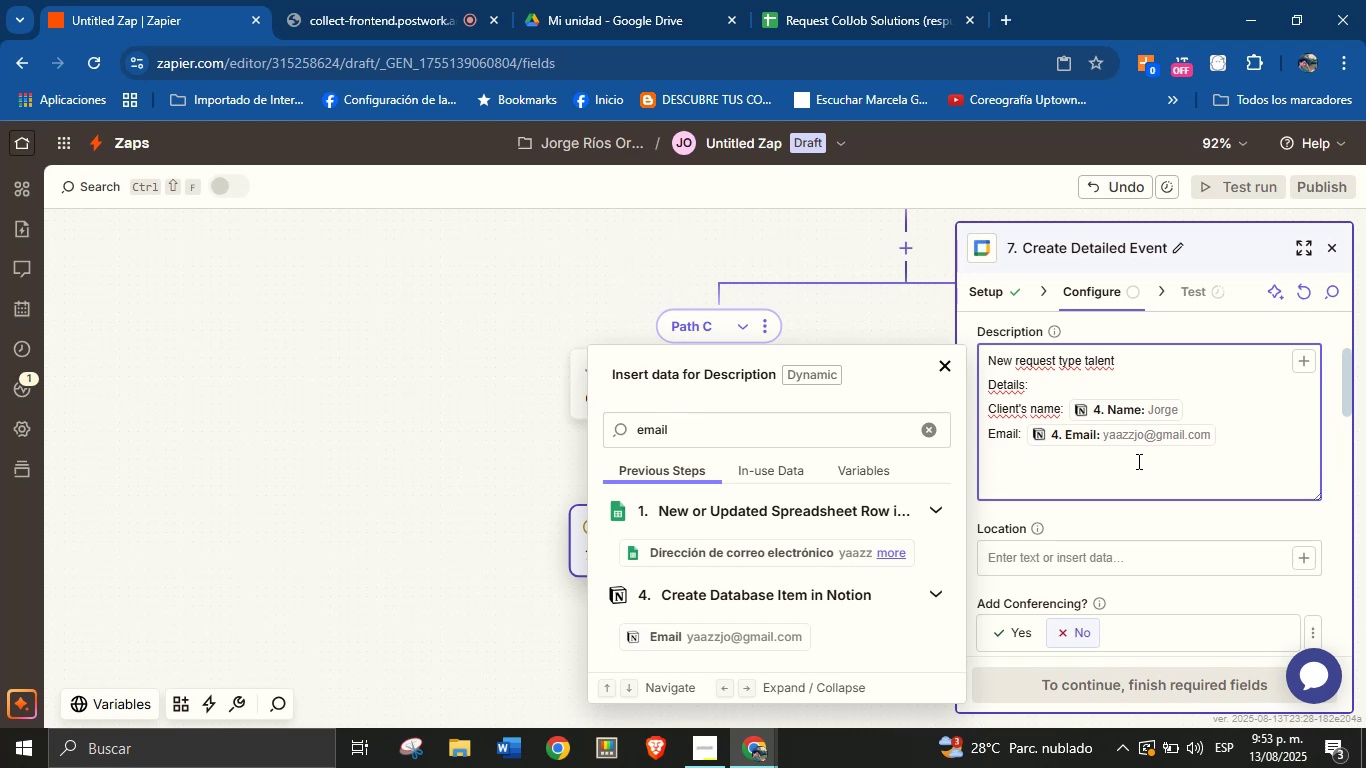 
key(CapsLock)
 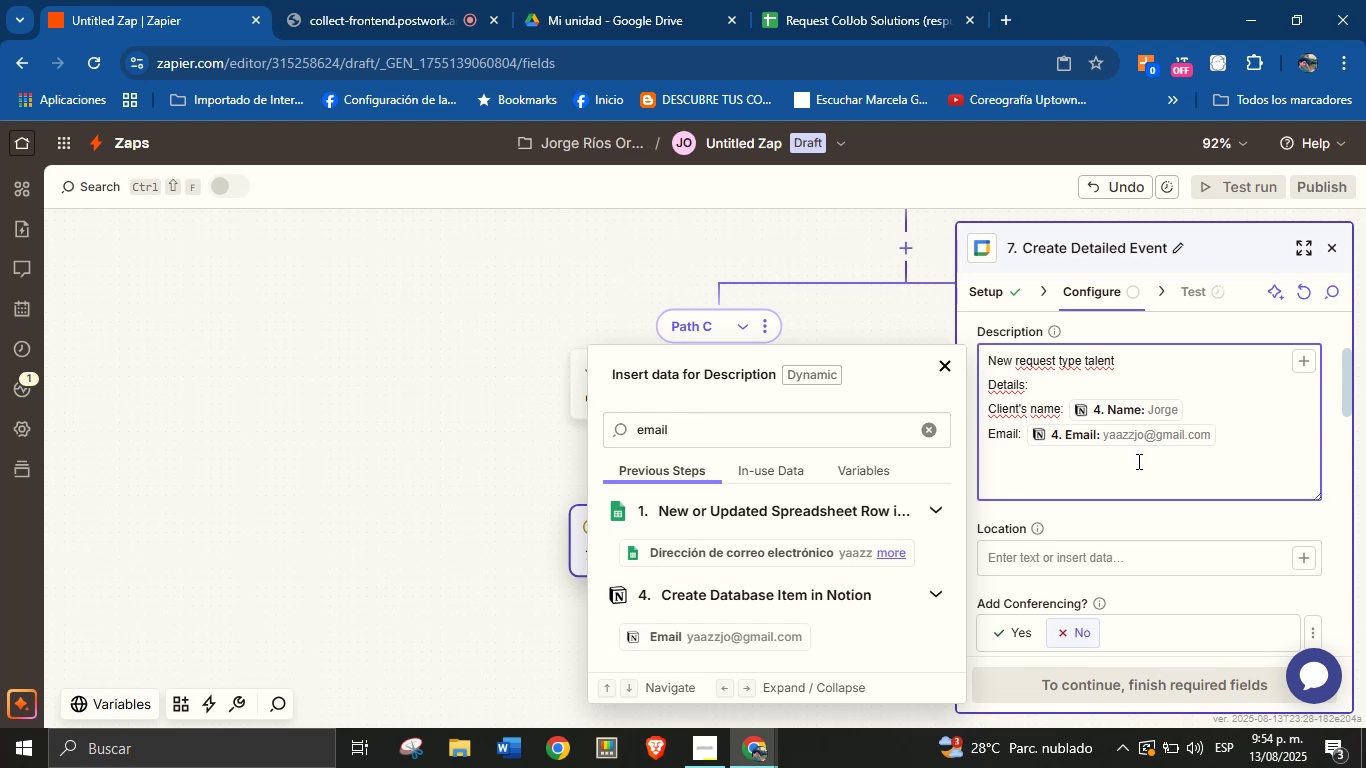 
type(CR)
key(Backspace)
type(reated)
 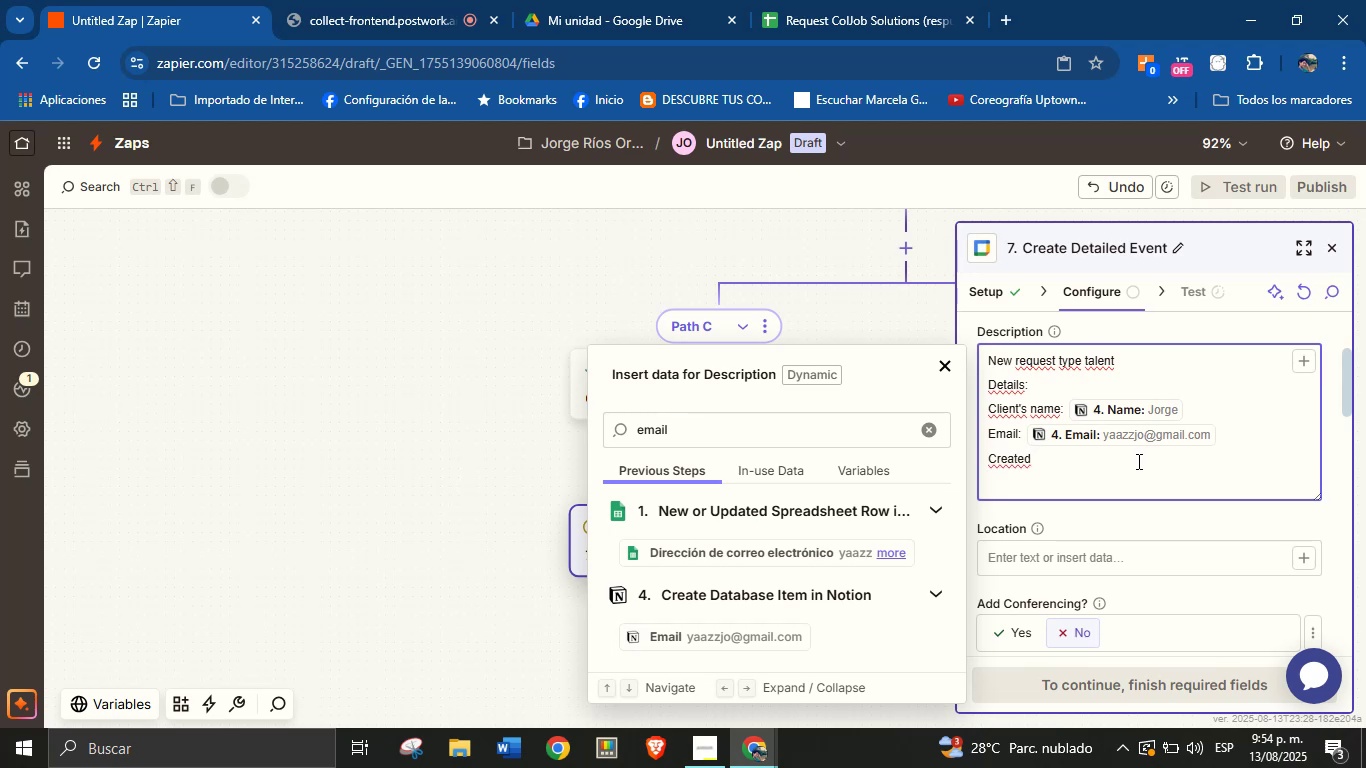 
type(> )
key(Backspace)
key(Backspace)
key(Backspace)
key(Backspace)
key(Backspace)
key(Backspace)
key(Backspace)
key(Backspace)
key(Backspace)
type(Area>)
 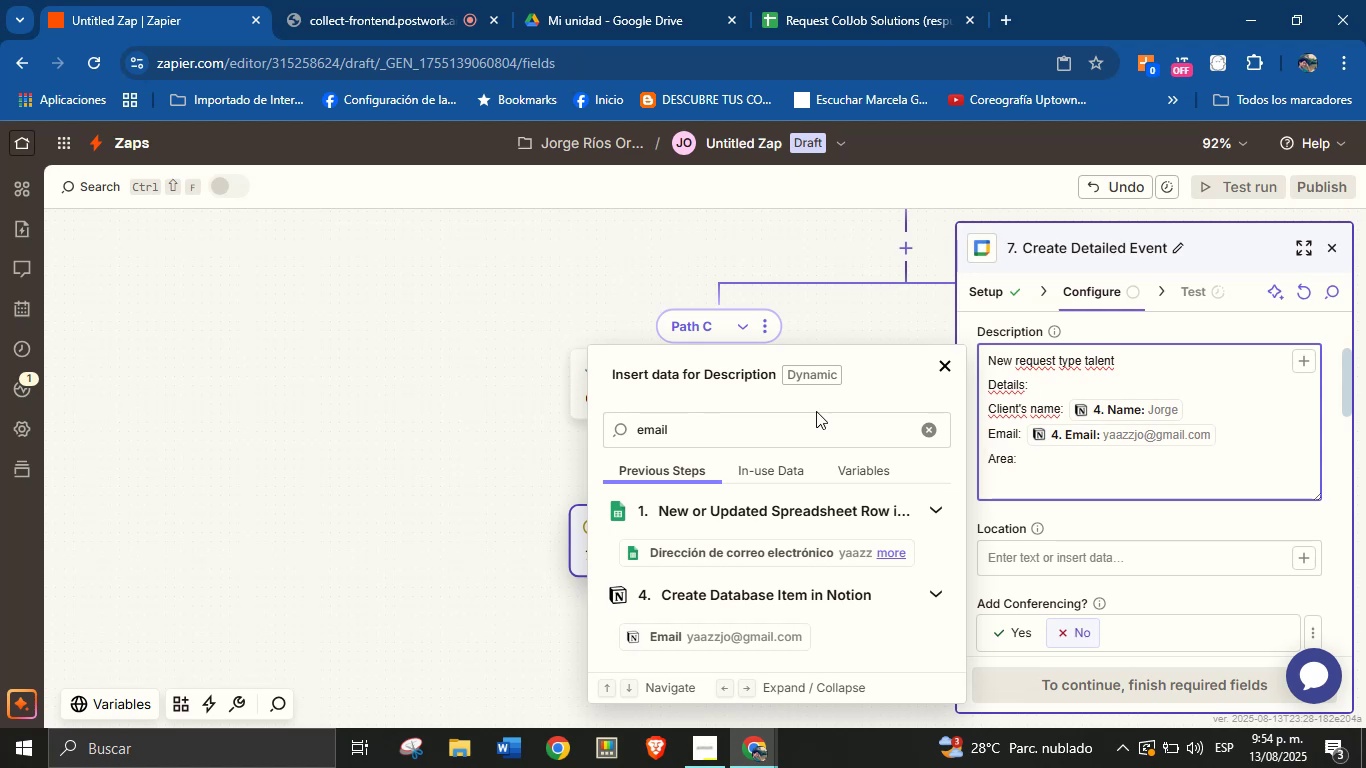 
double_click([815, 419])
 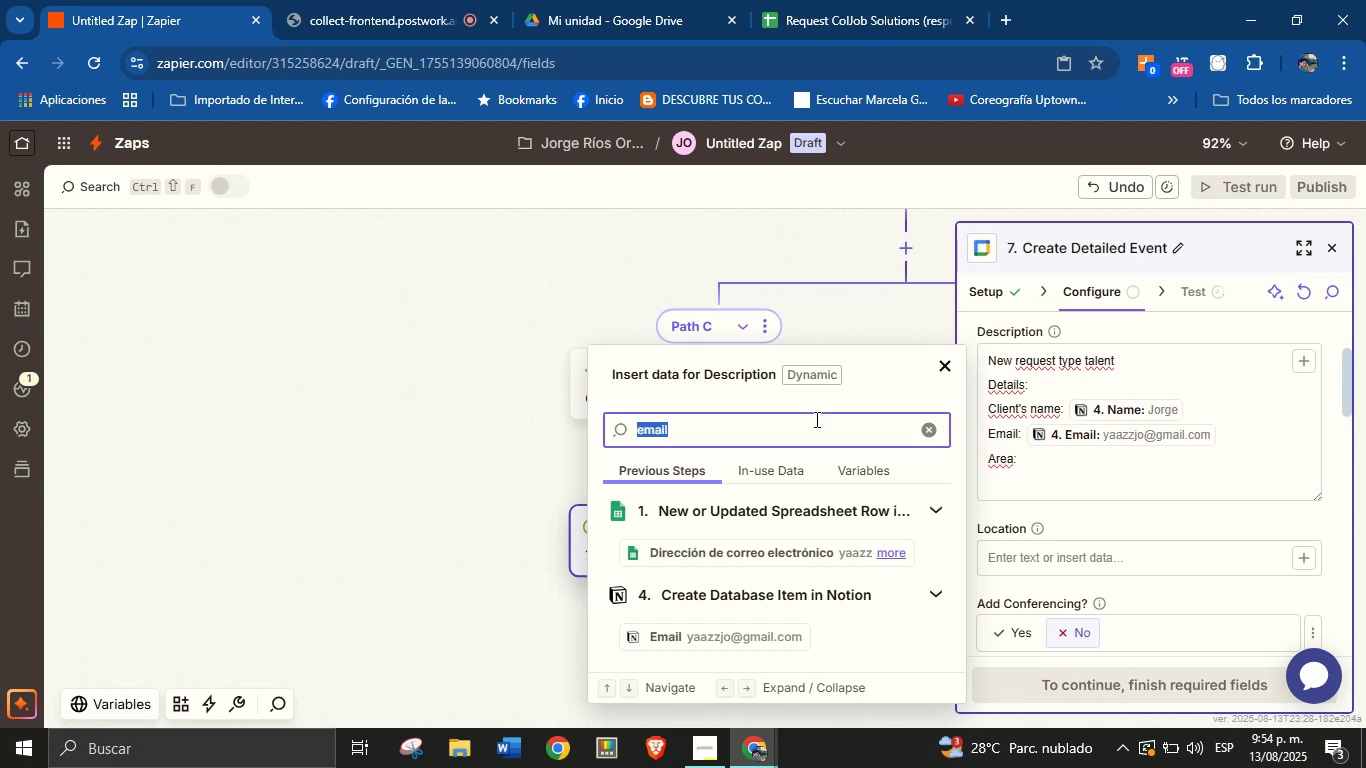 
type(area)
 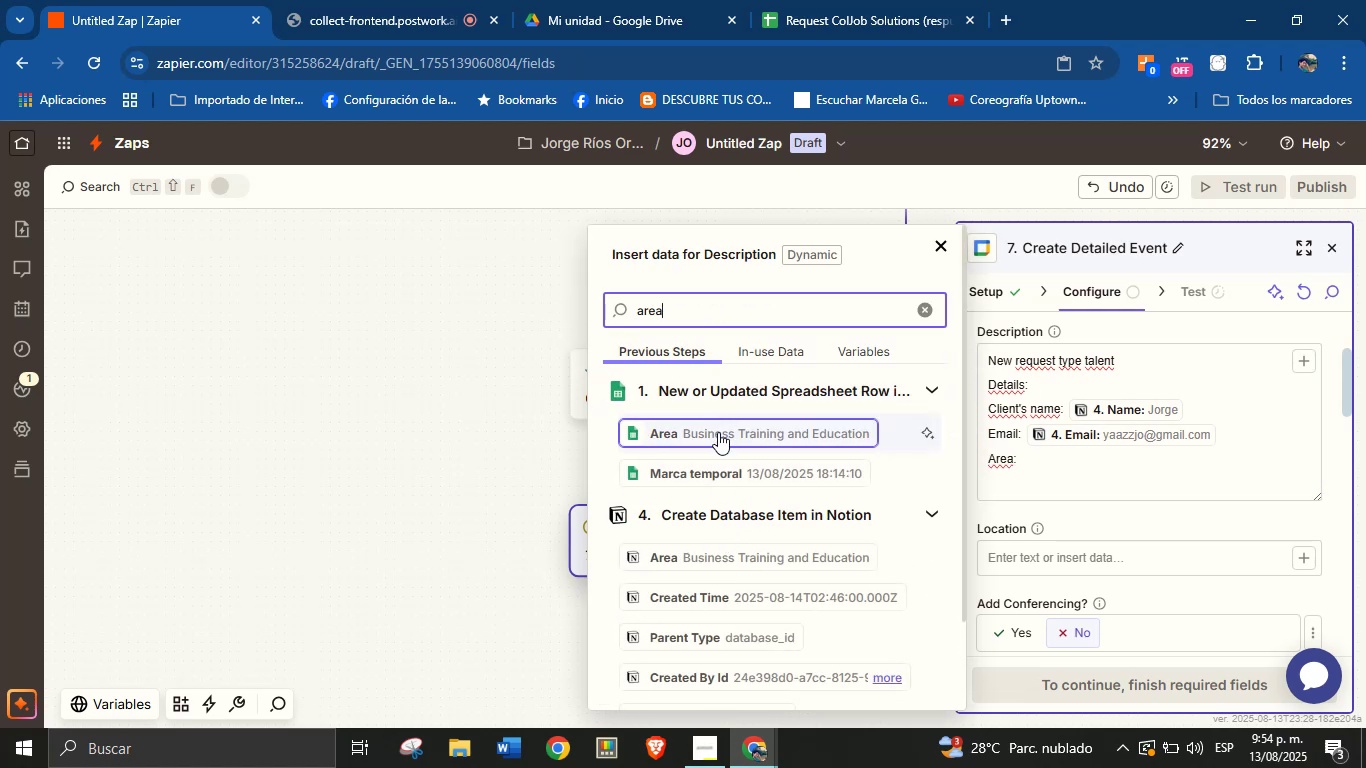 
left_click([718, 433])
 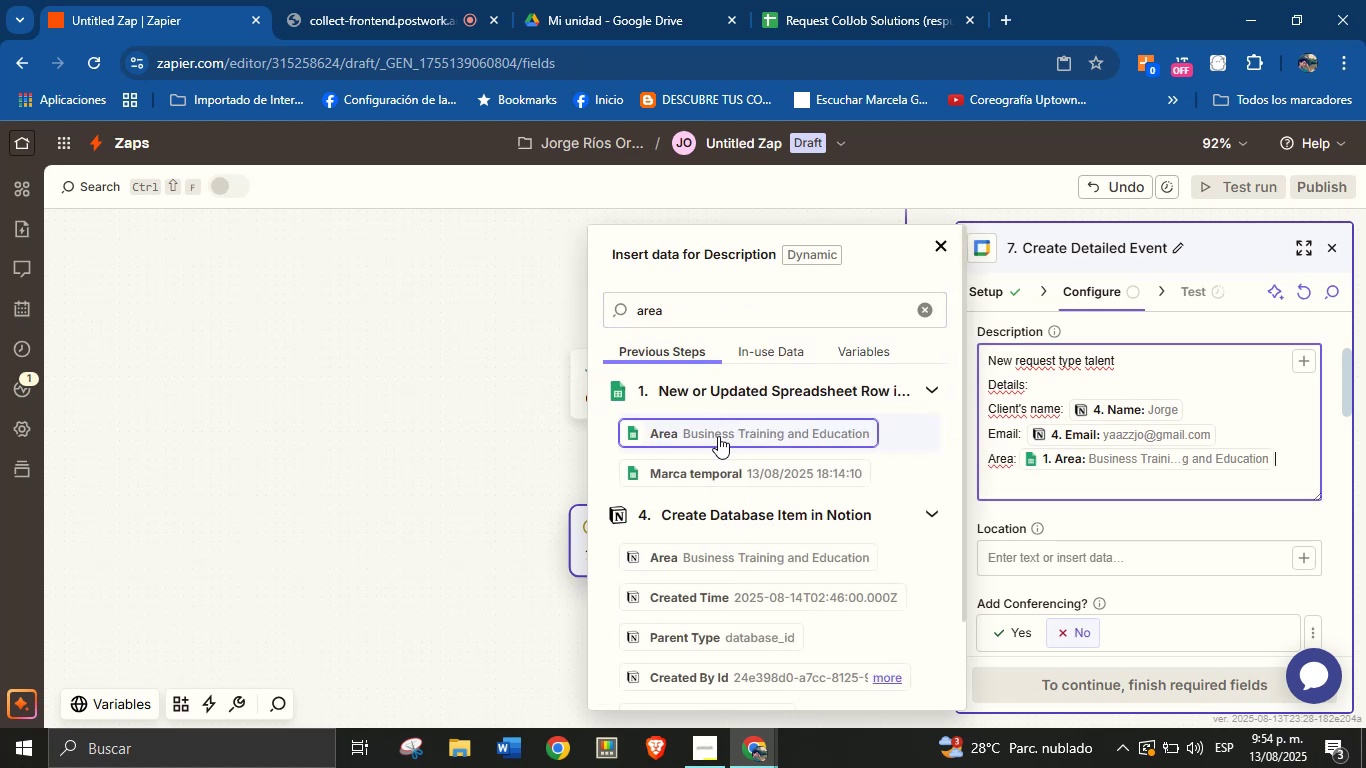 
key(Enter)
 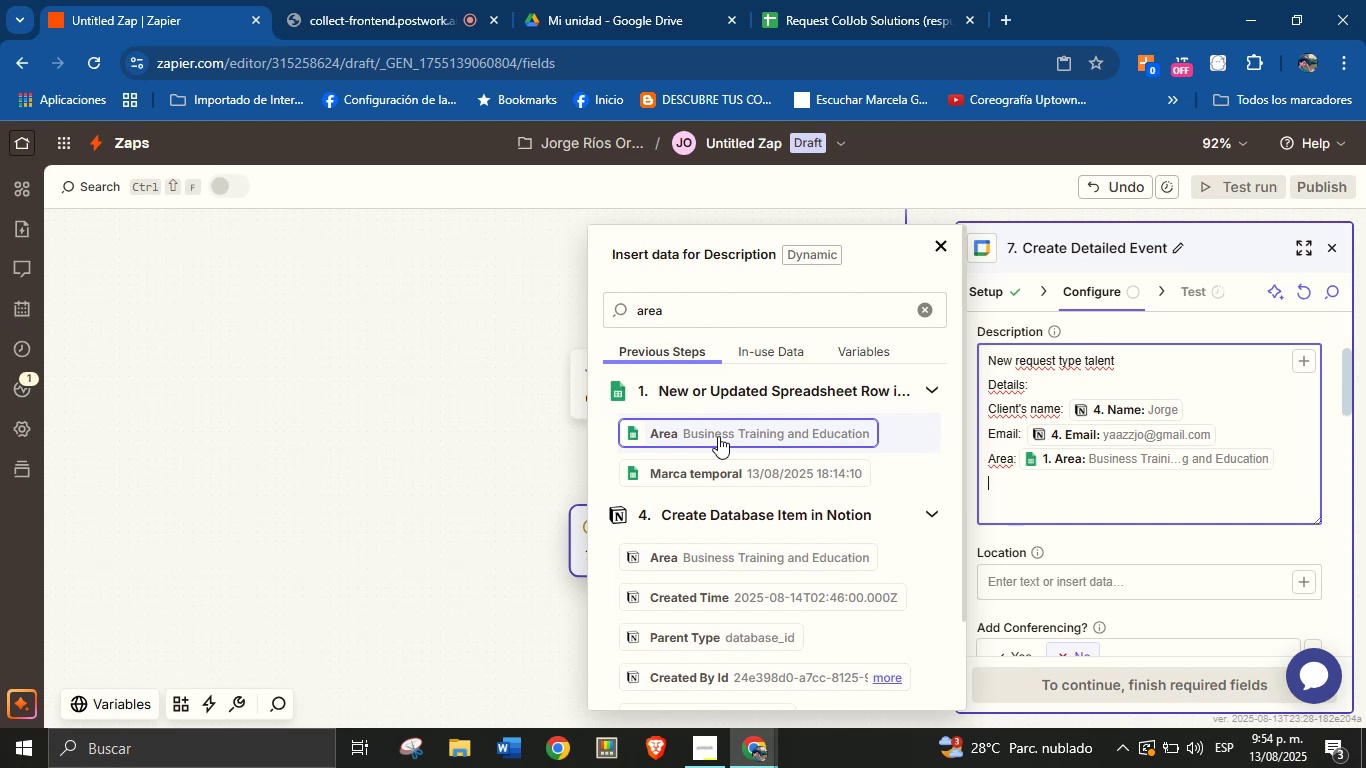 
type(Created by)
key(Backspace)
key(Backspace)
key(Backspace)
type( date>)
 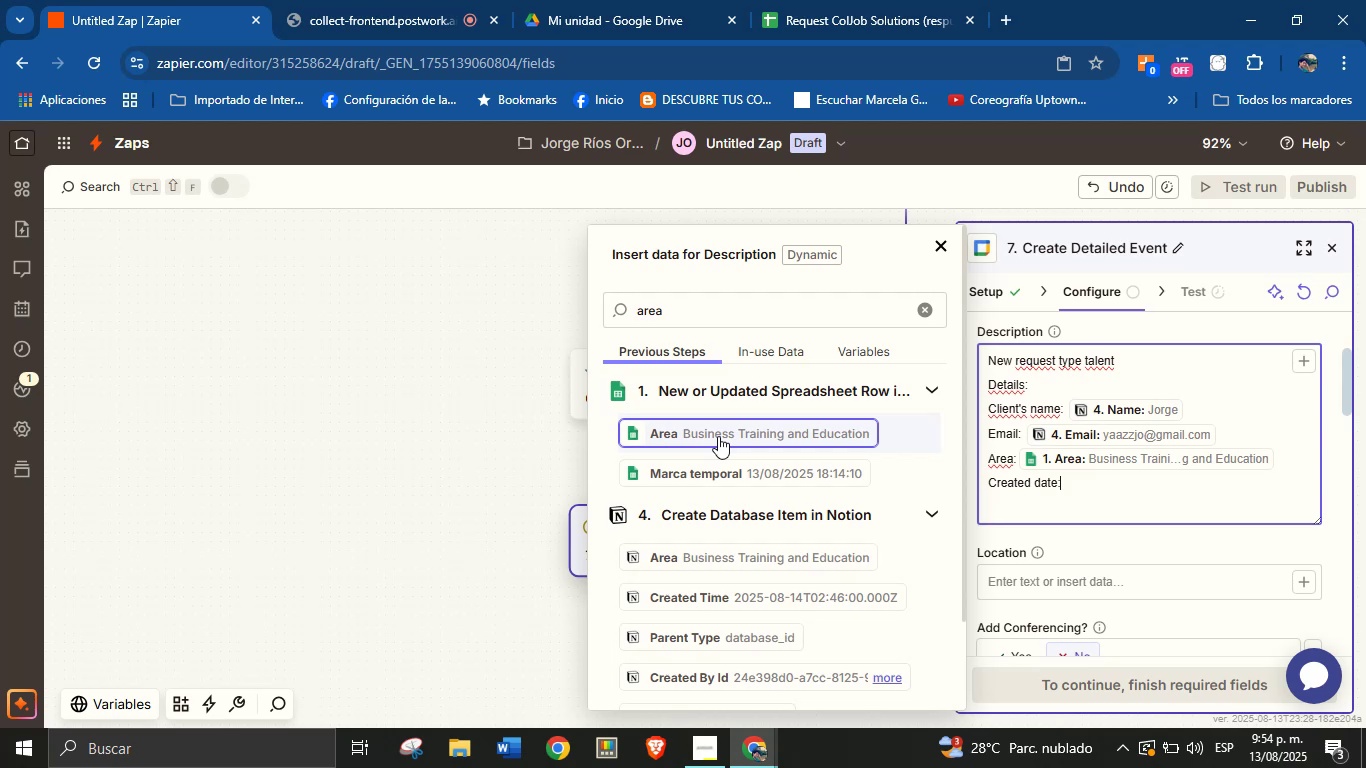 
left_click([749, 475])
 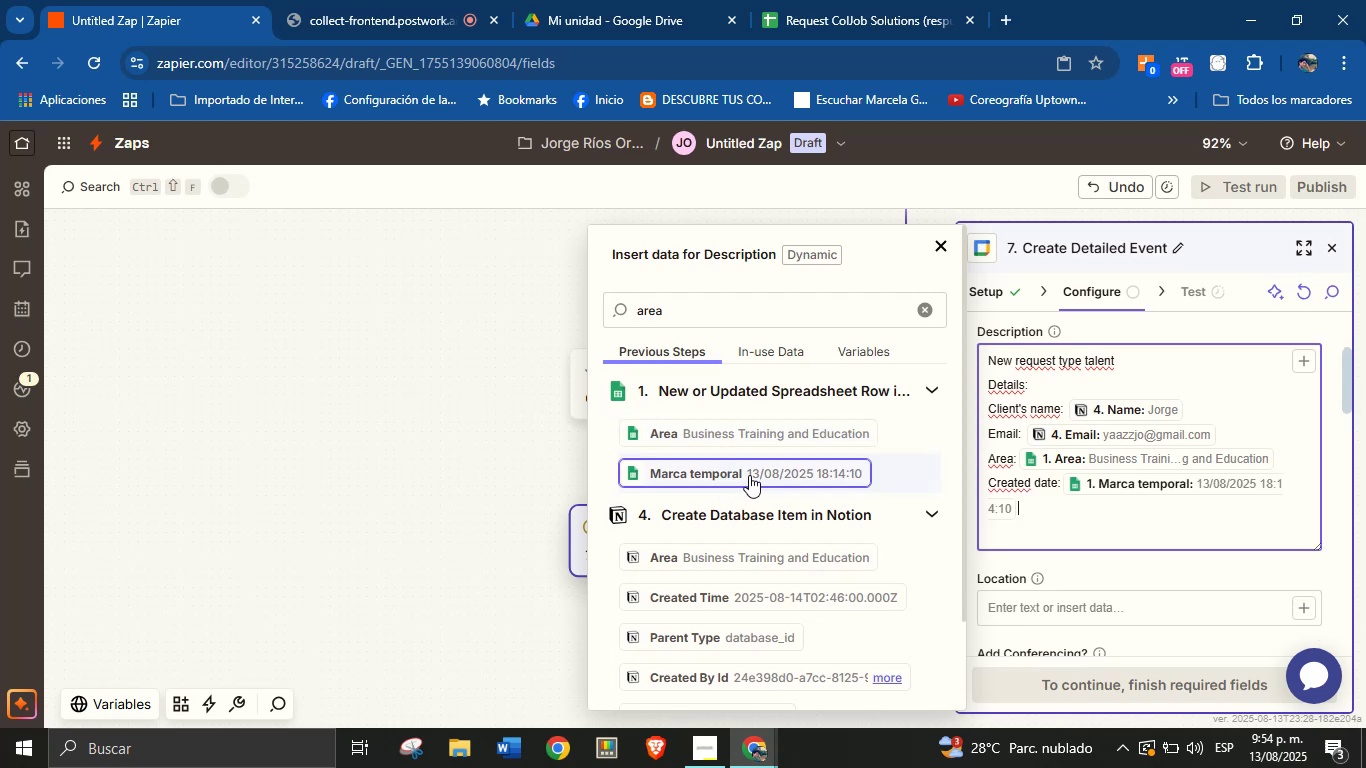 
key(Enter)
 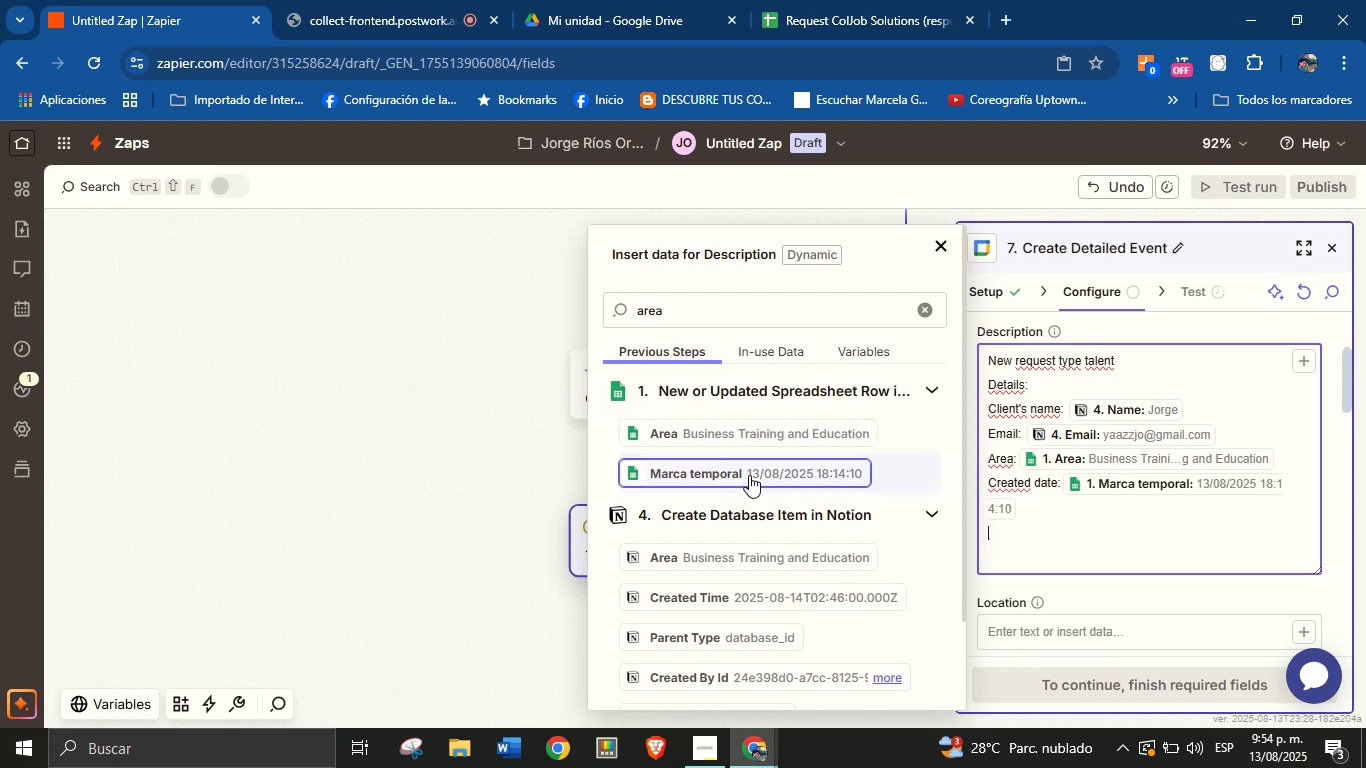 
wait(8.52)
 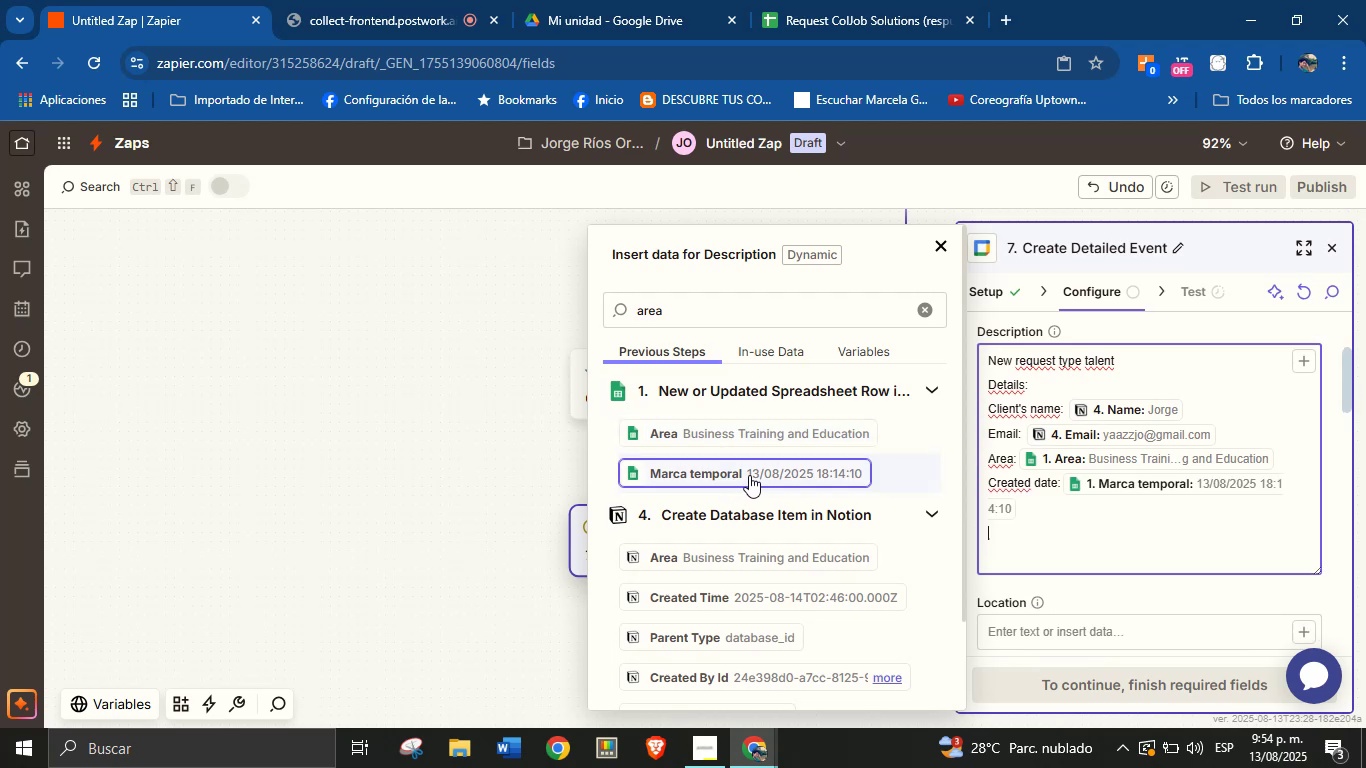 
type(Date ^ meeting> )
 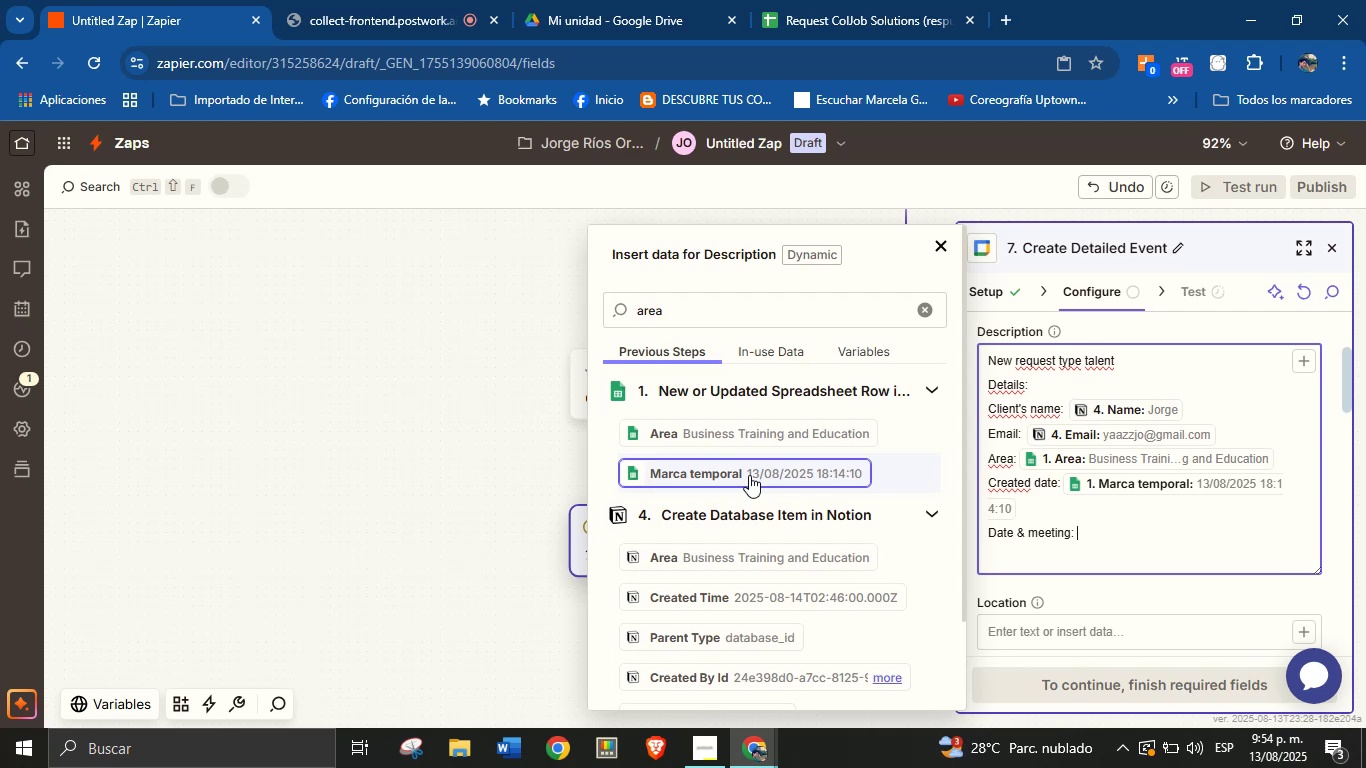 
double_click([734, 320])
 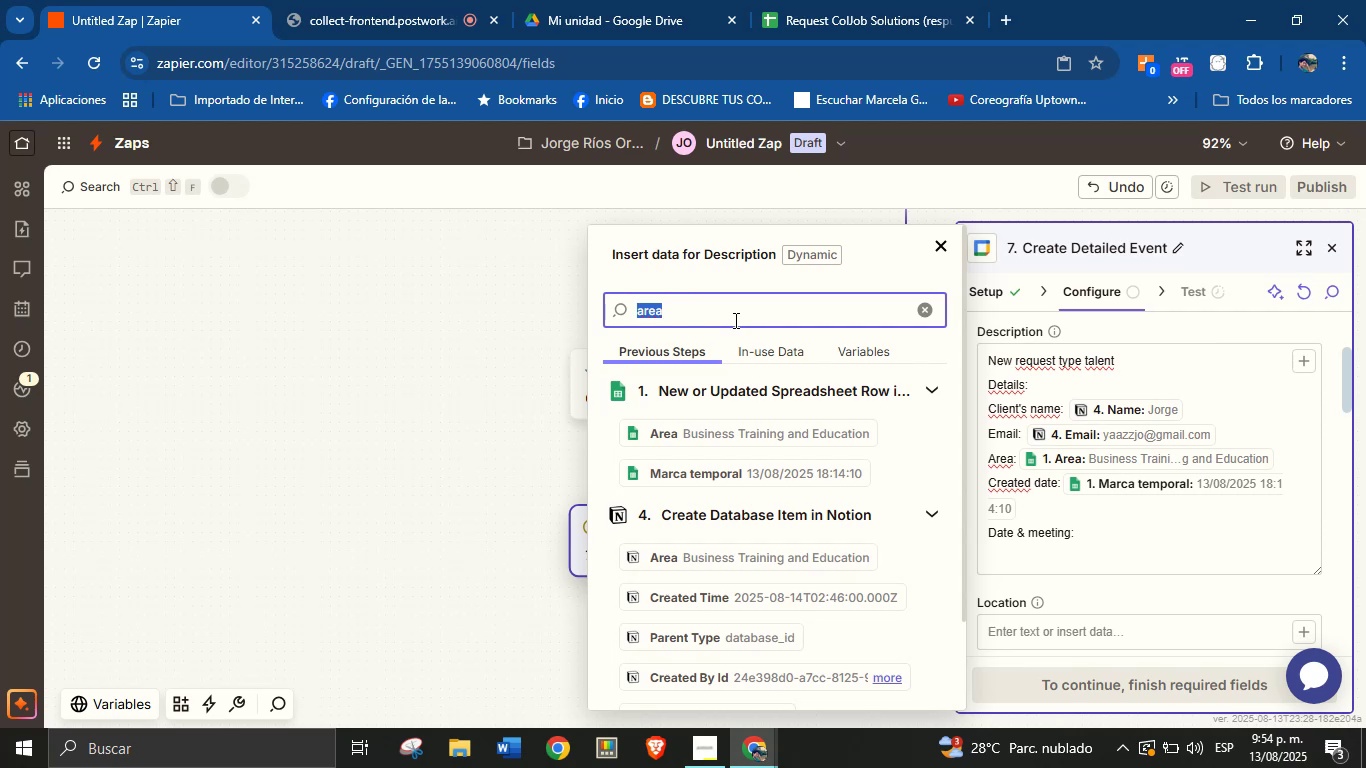 
type(mett)
 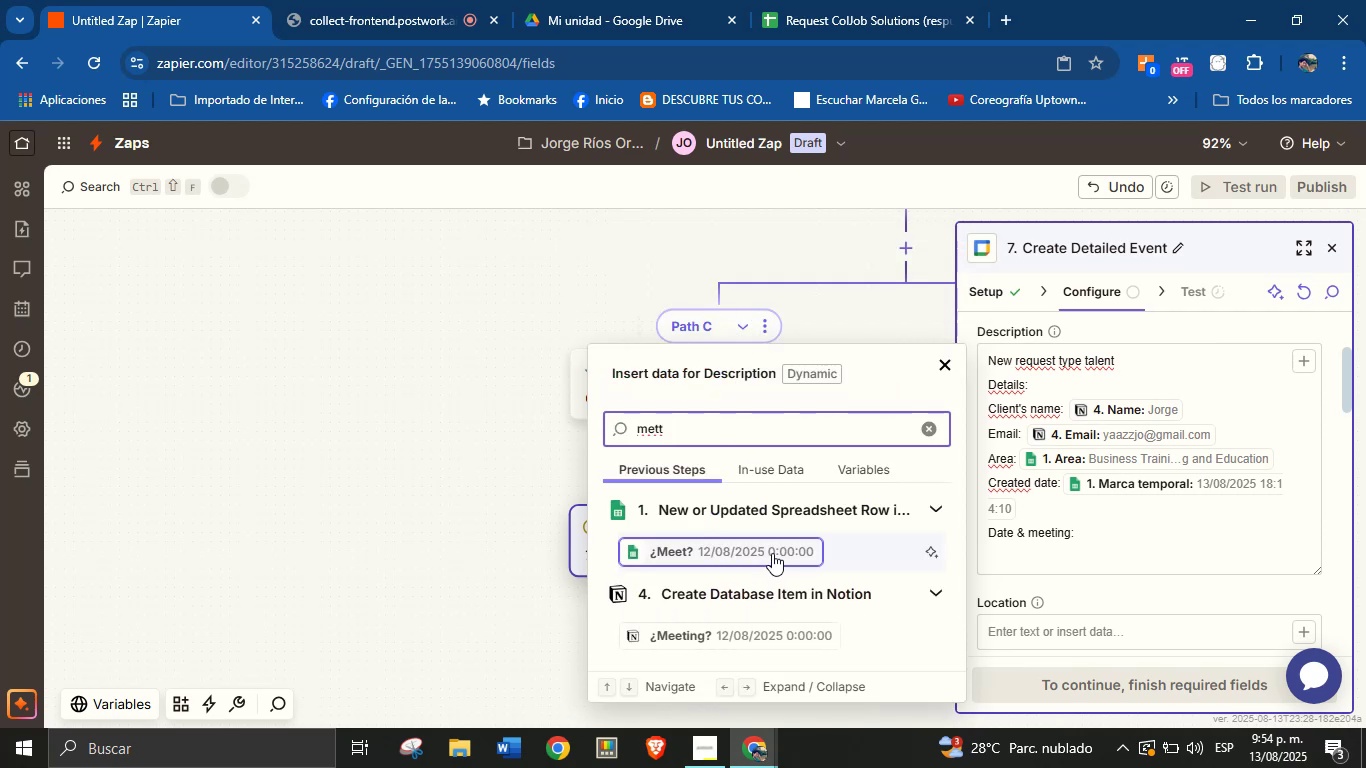 
left_click([777, 639])
 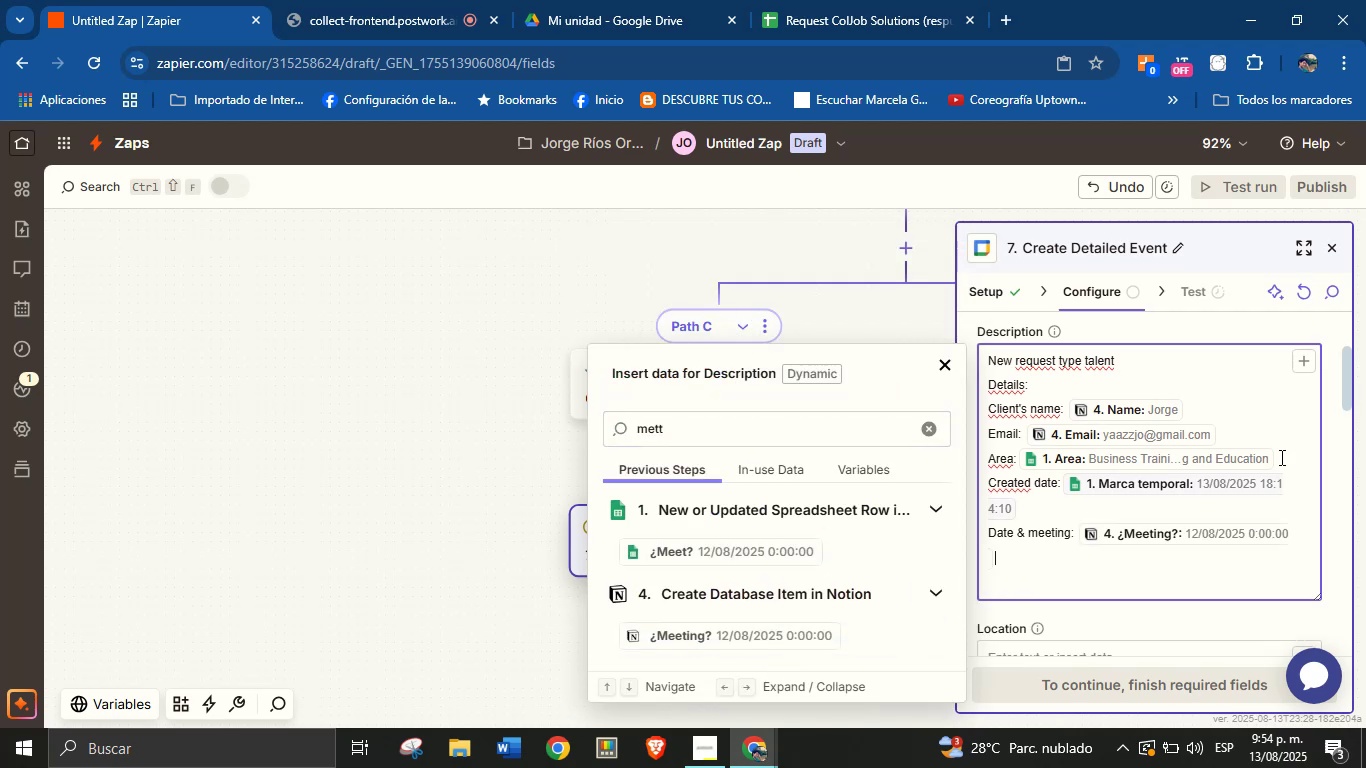 
scroll: coordinate [1191, 517], scroll_direction: up, amount: 4.0
 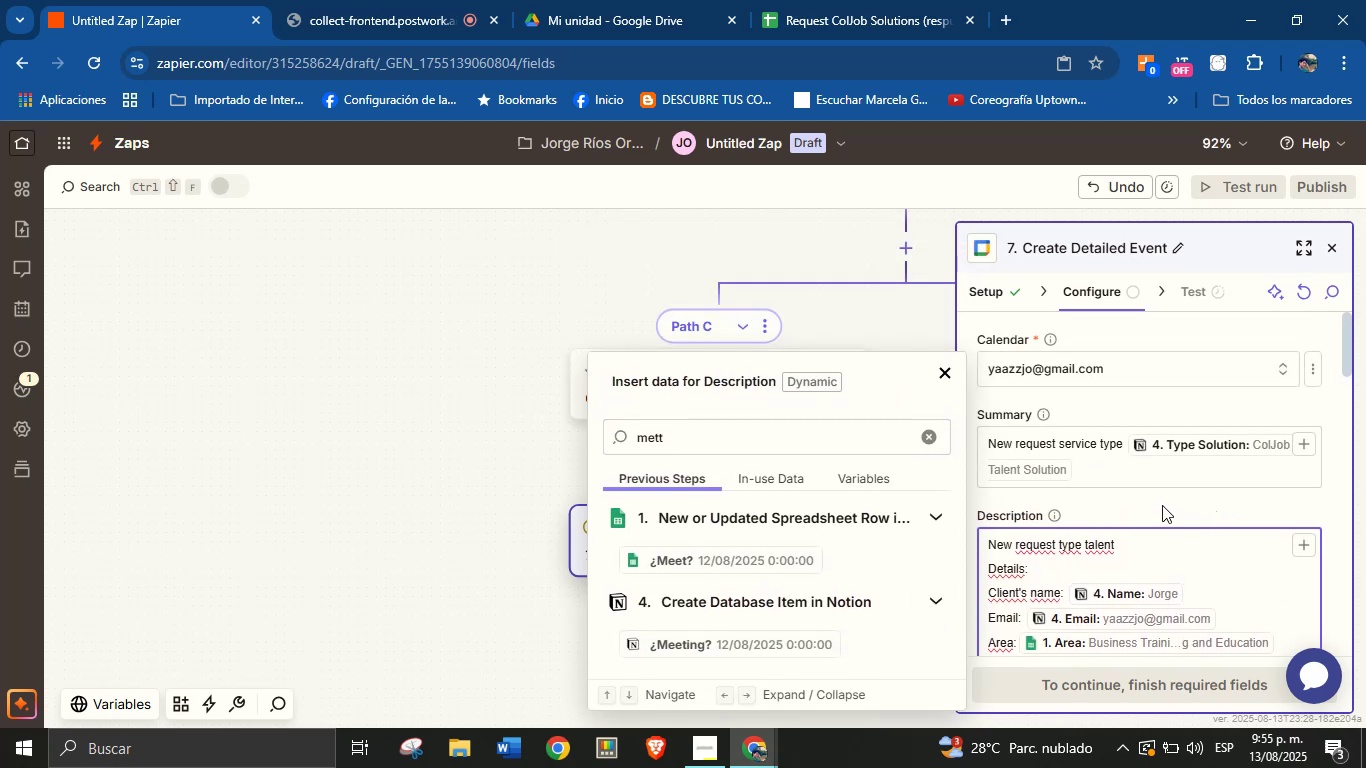 
left_click([1150, 510])
 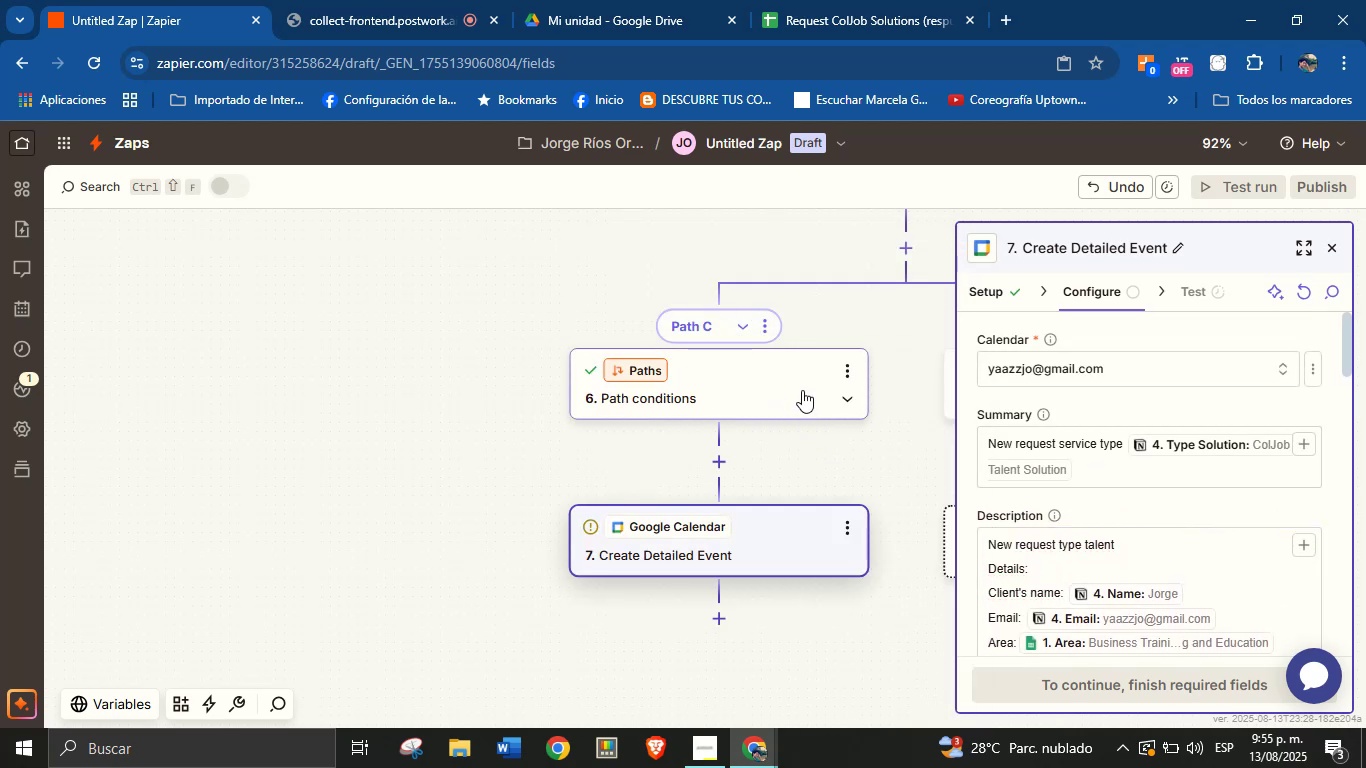 
left_click([802, 390])
 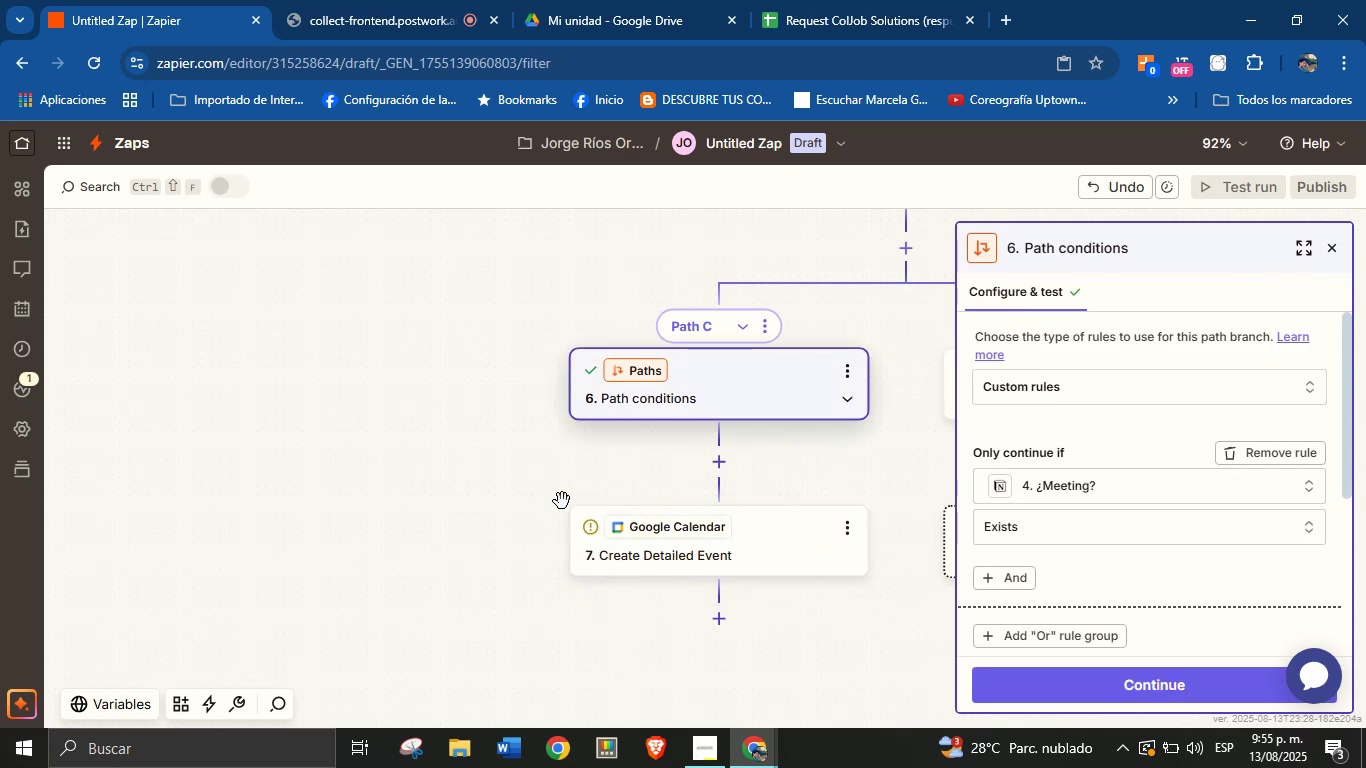 
left_click([765, 528])
 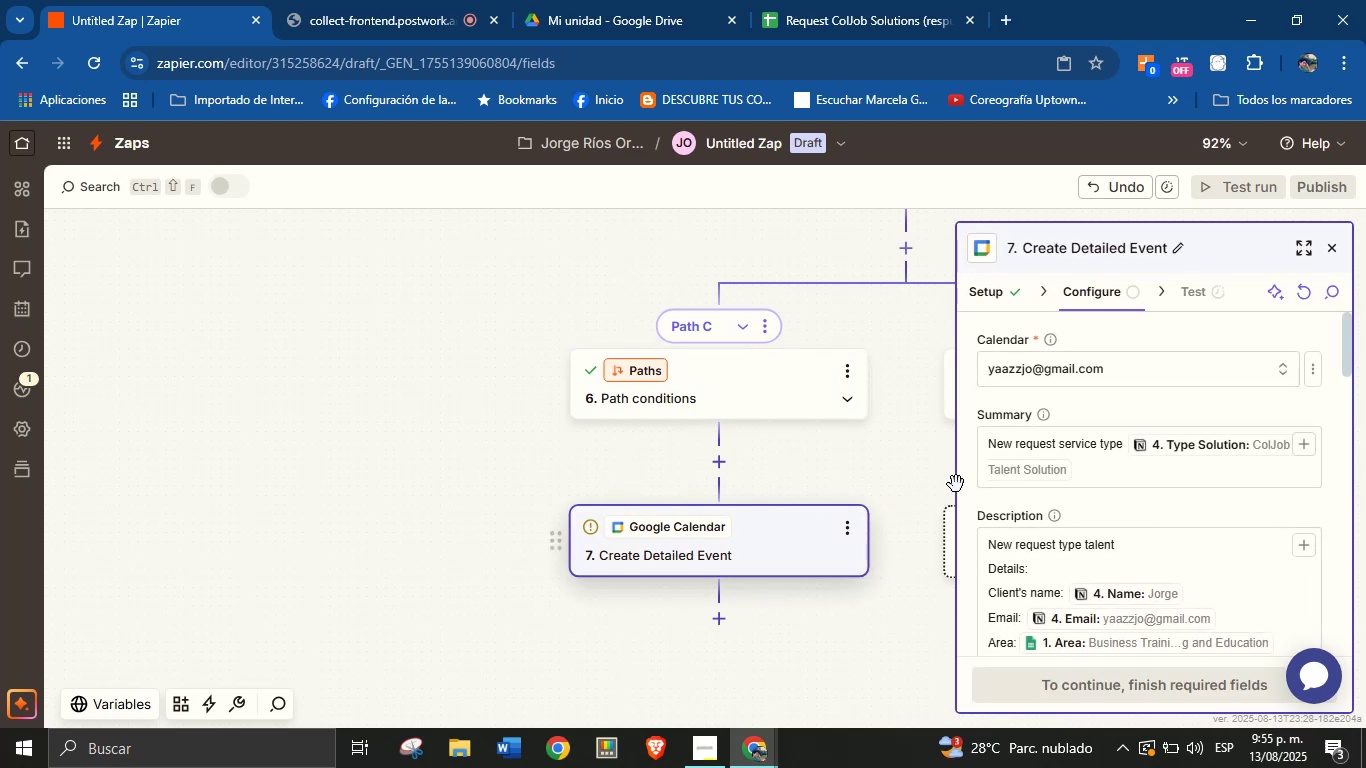 
scroll: coordinate [1056, 527], scroll_direction: down, amount: 5.0
 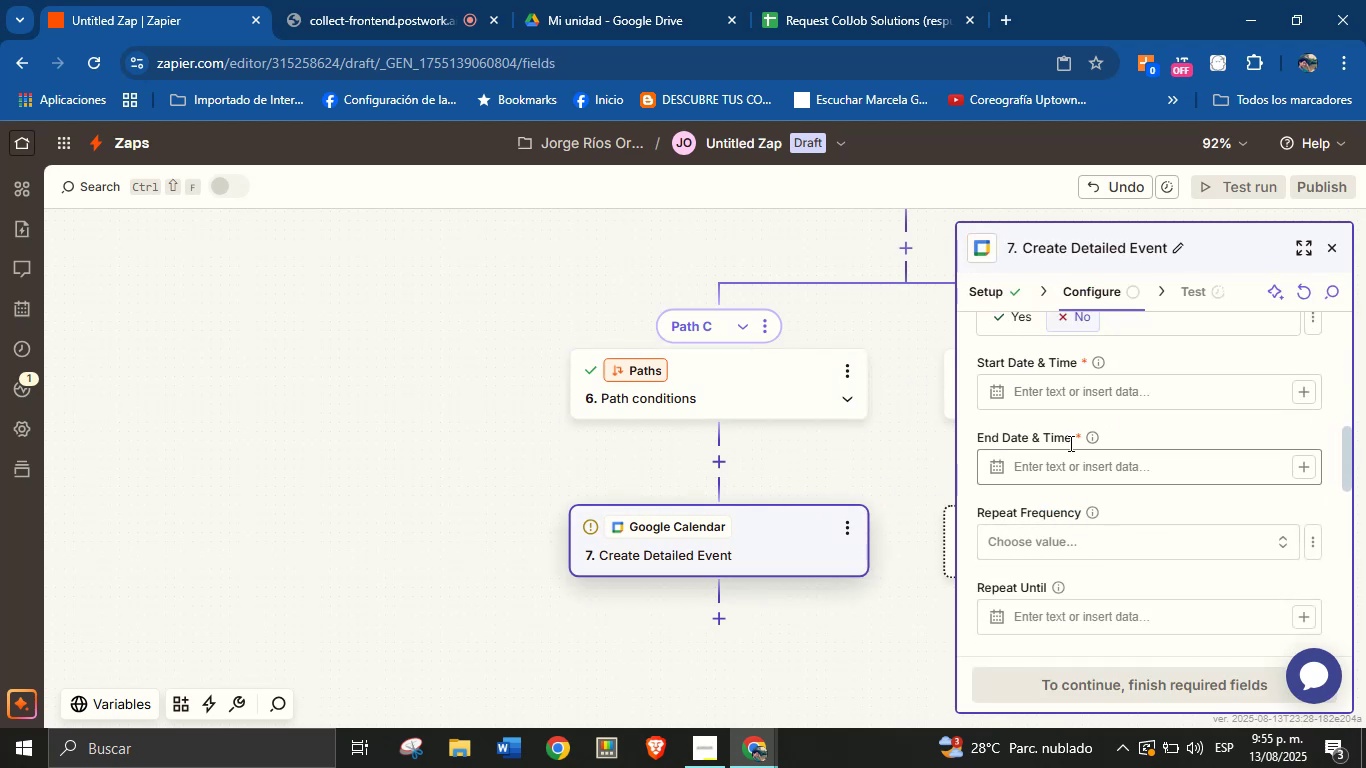 
scroll: coordinate [1054, 430], scroll_direction: up, amount: 1.0
 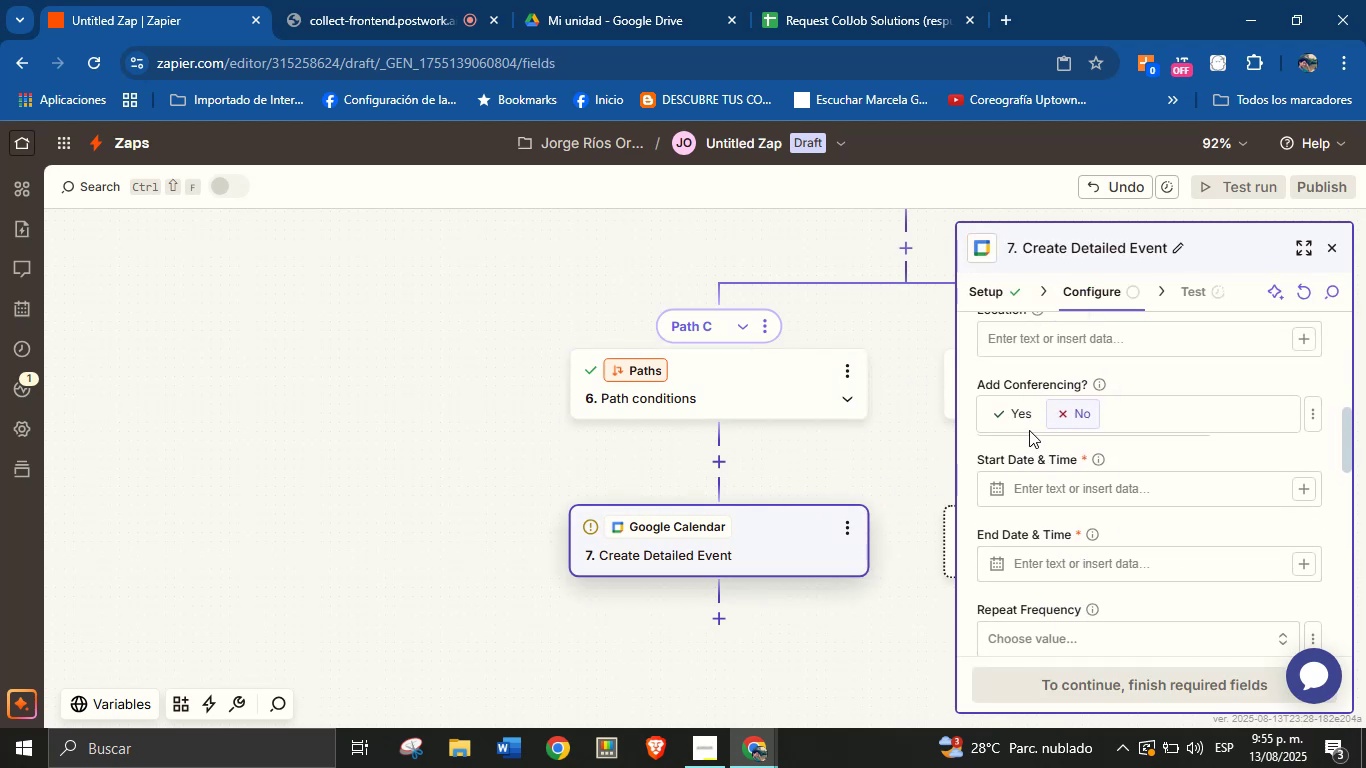 
left_click([1029, 424])
 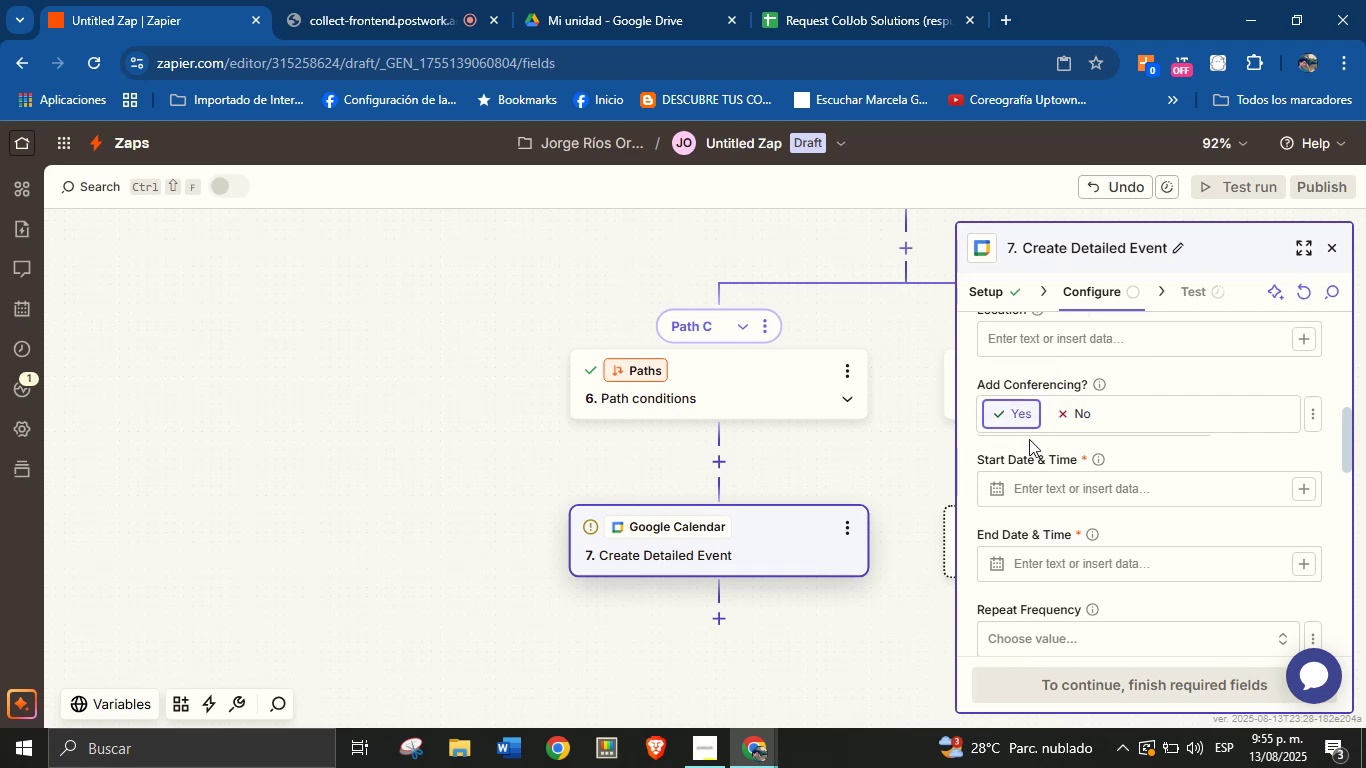 
wait(6.88)
 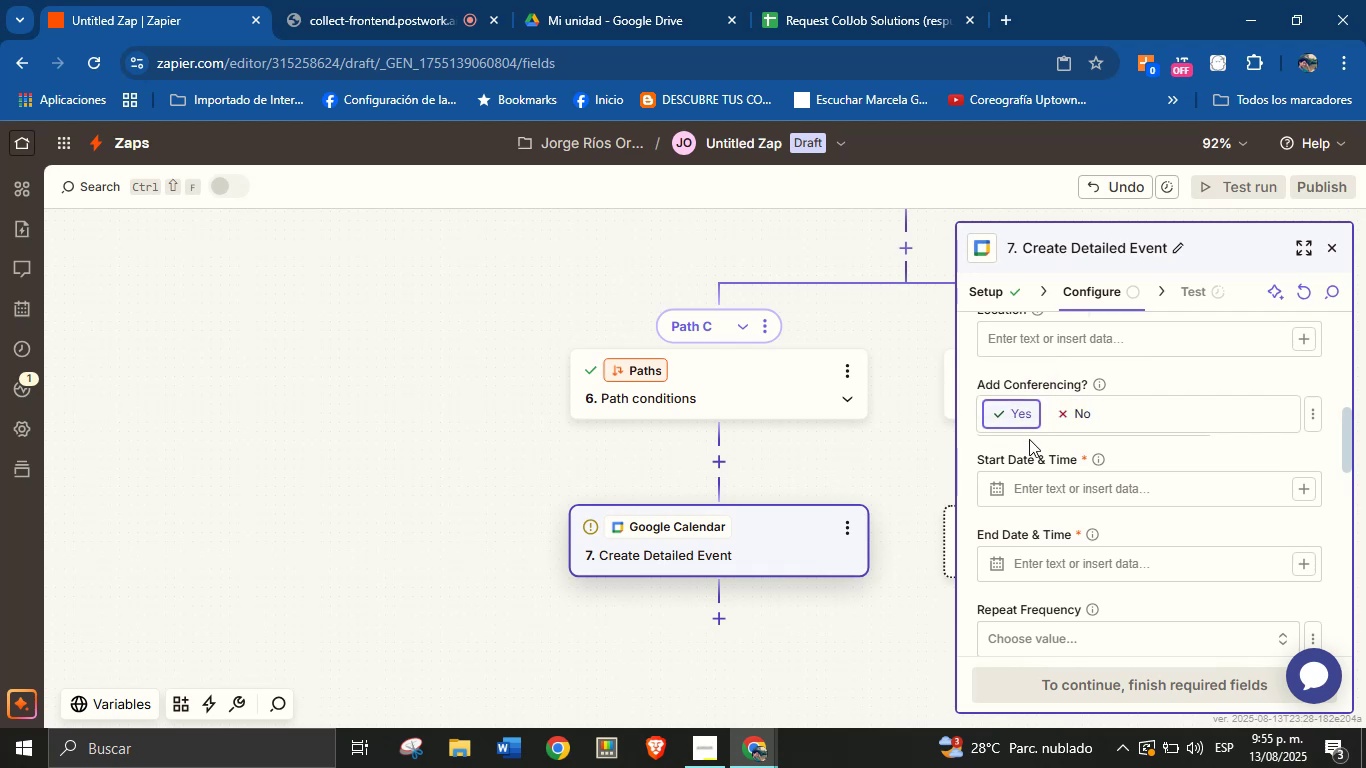 
left_click([1181, 459])
 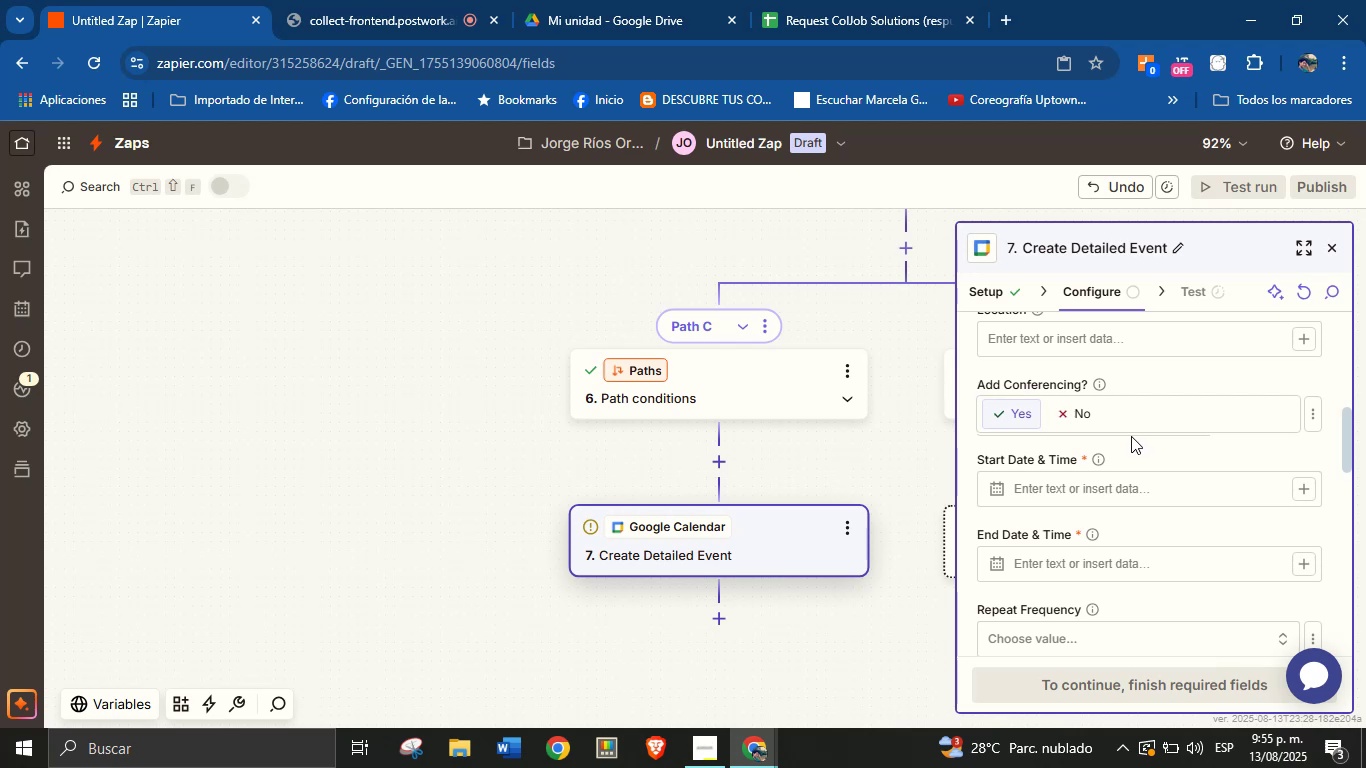 
wait(6.74)
 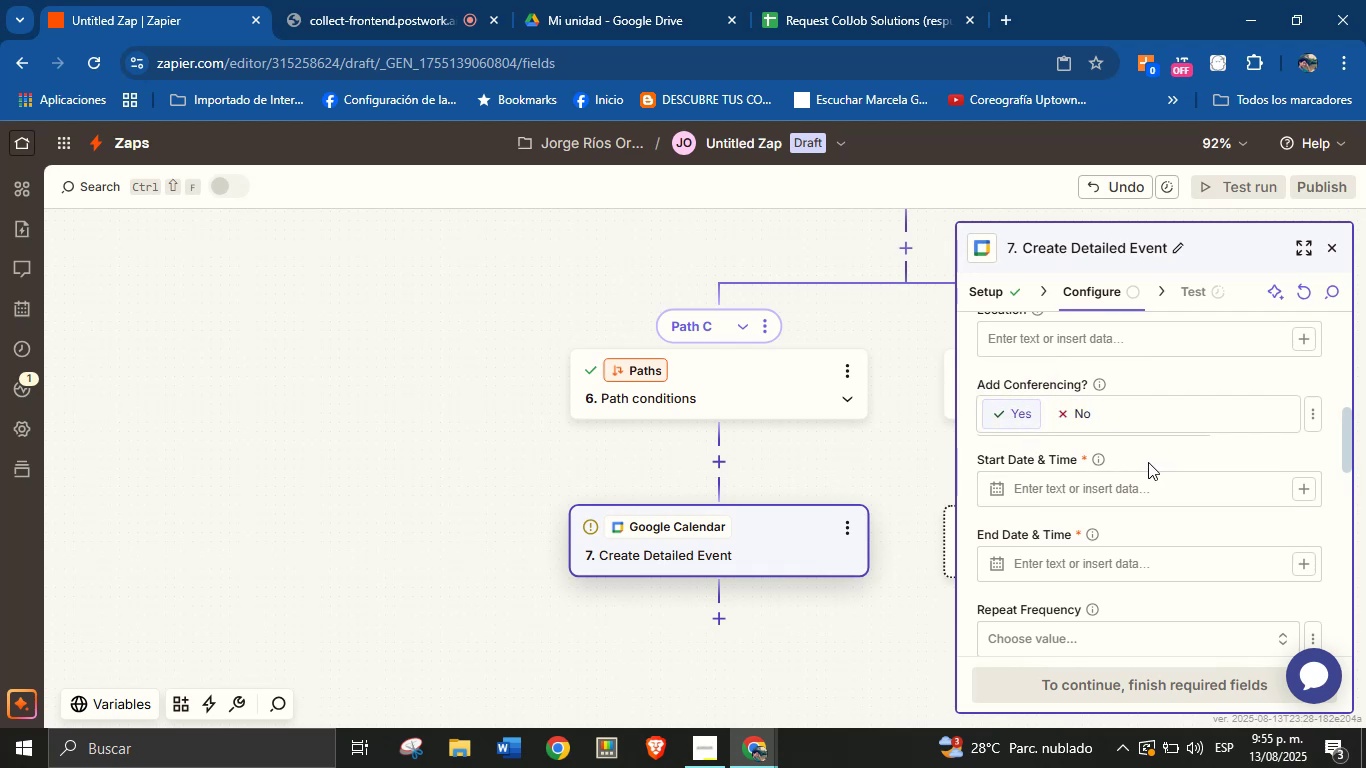 
scroll: coordinate [1138, 438], scroll_direction: up, amount: 2.0
 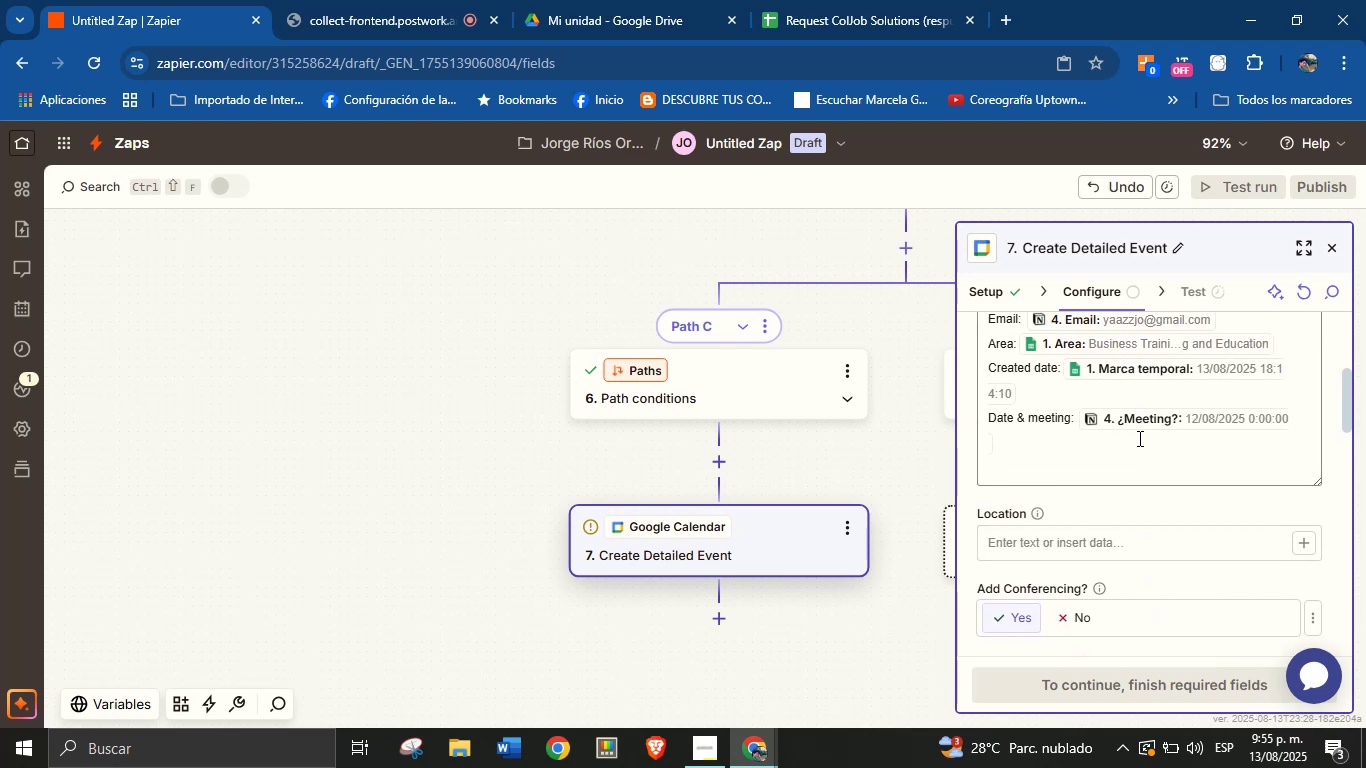 
scroll: coordinate [1122, 467], scroll_direction: down, amount: 4.0
 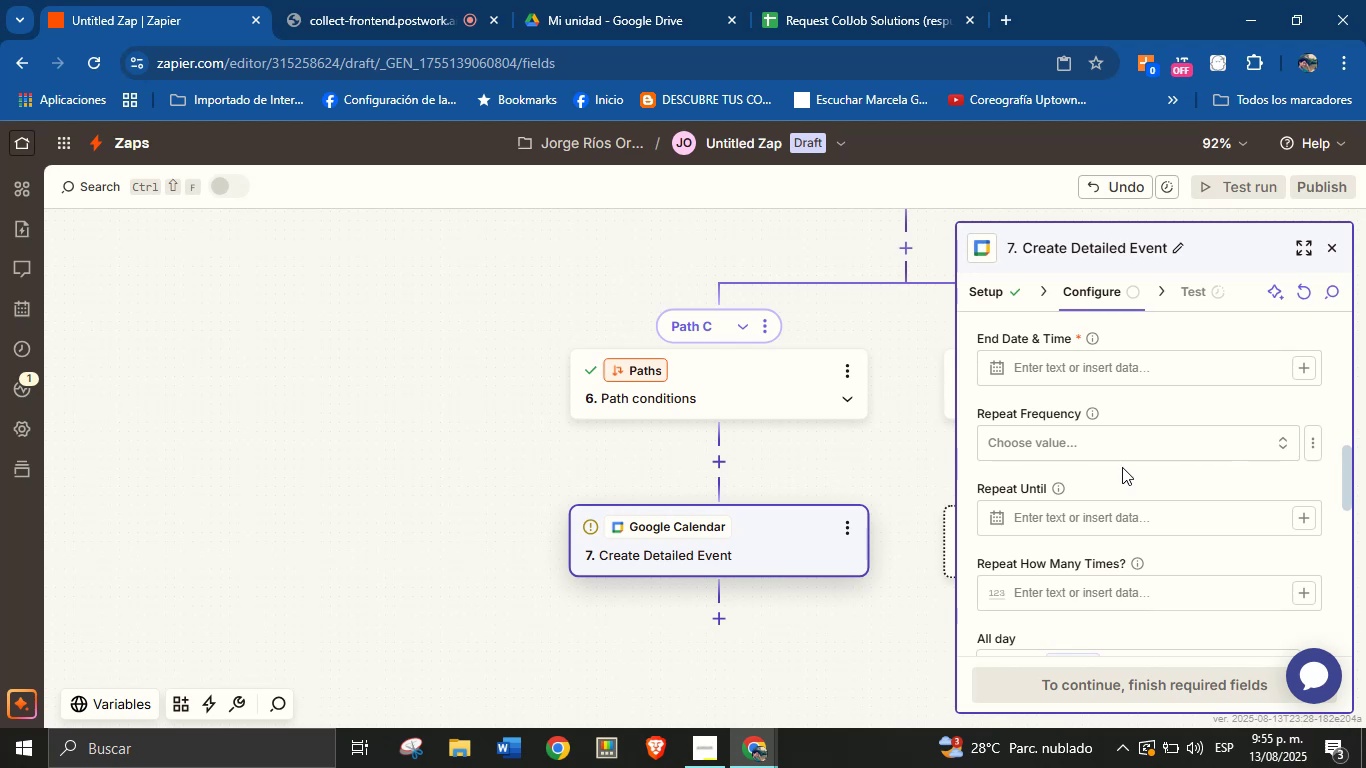 
wait(11.81)
 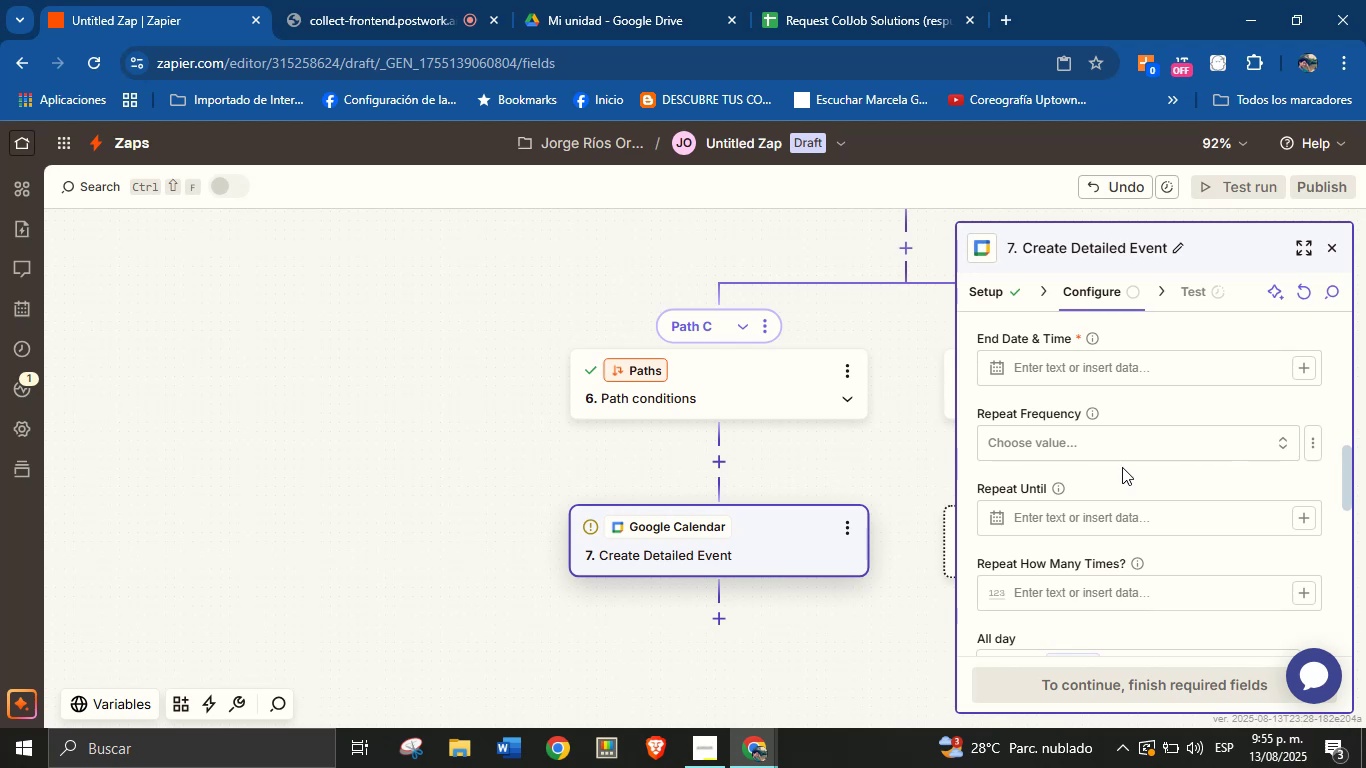 
left_click([1135, 405])
 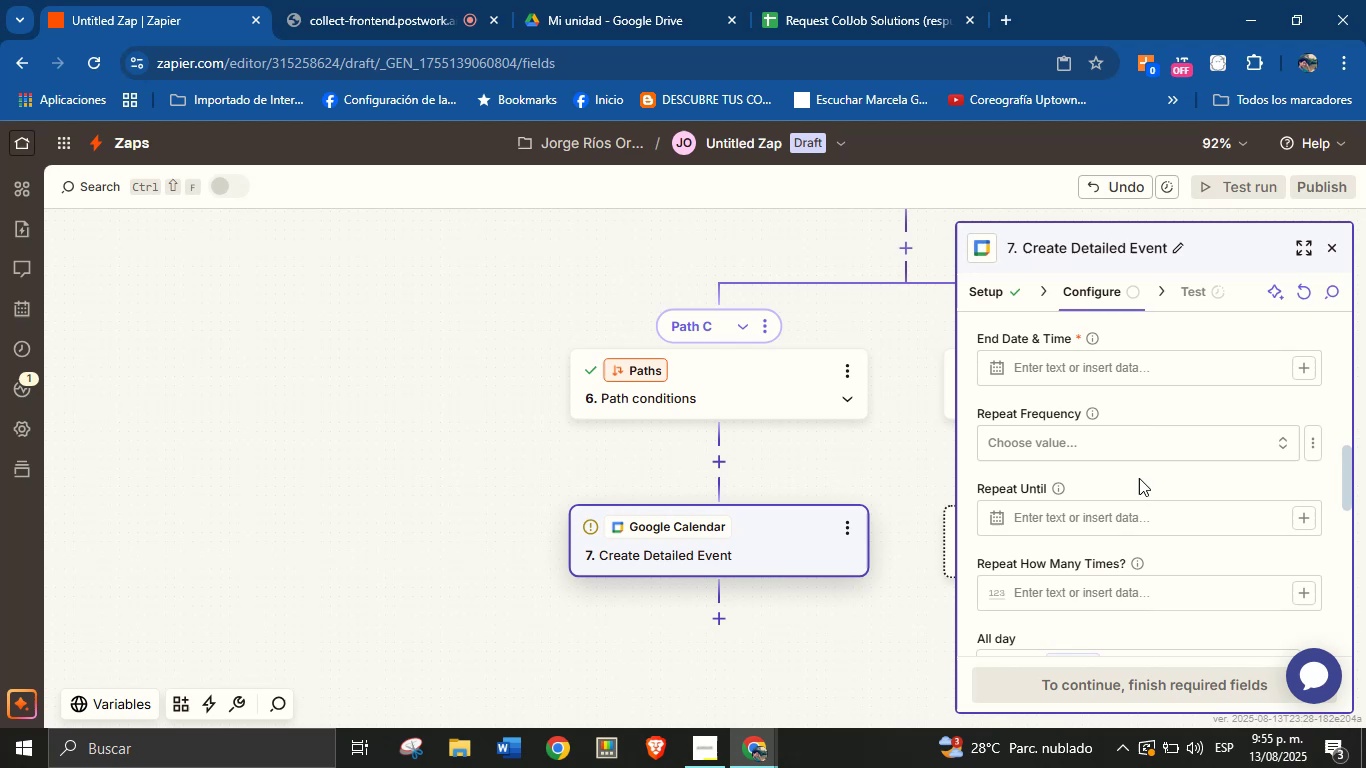 
scroll: coordinate [1137, 452], scroll_direction: up, amount: 4.0
 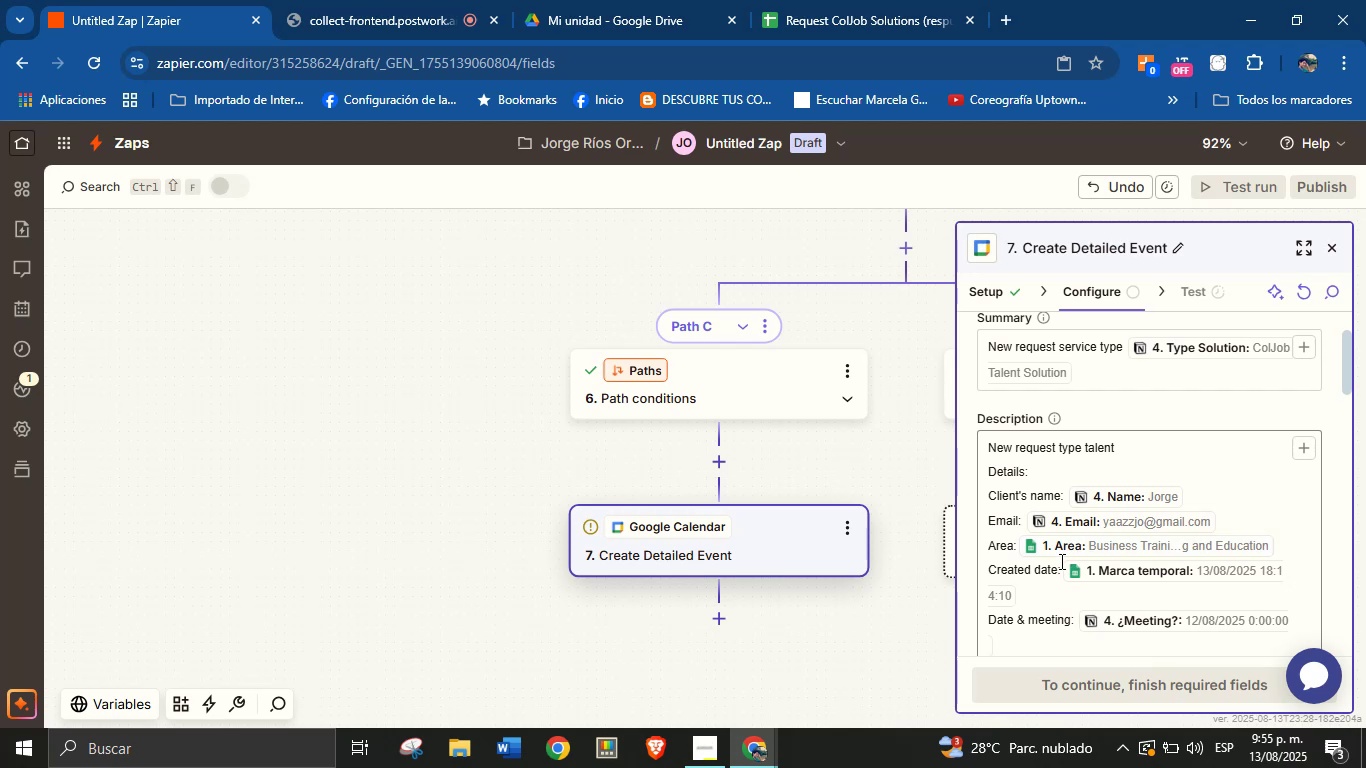 
wait(11.44)
 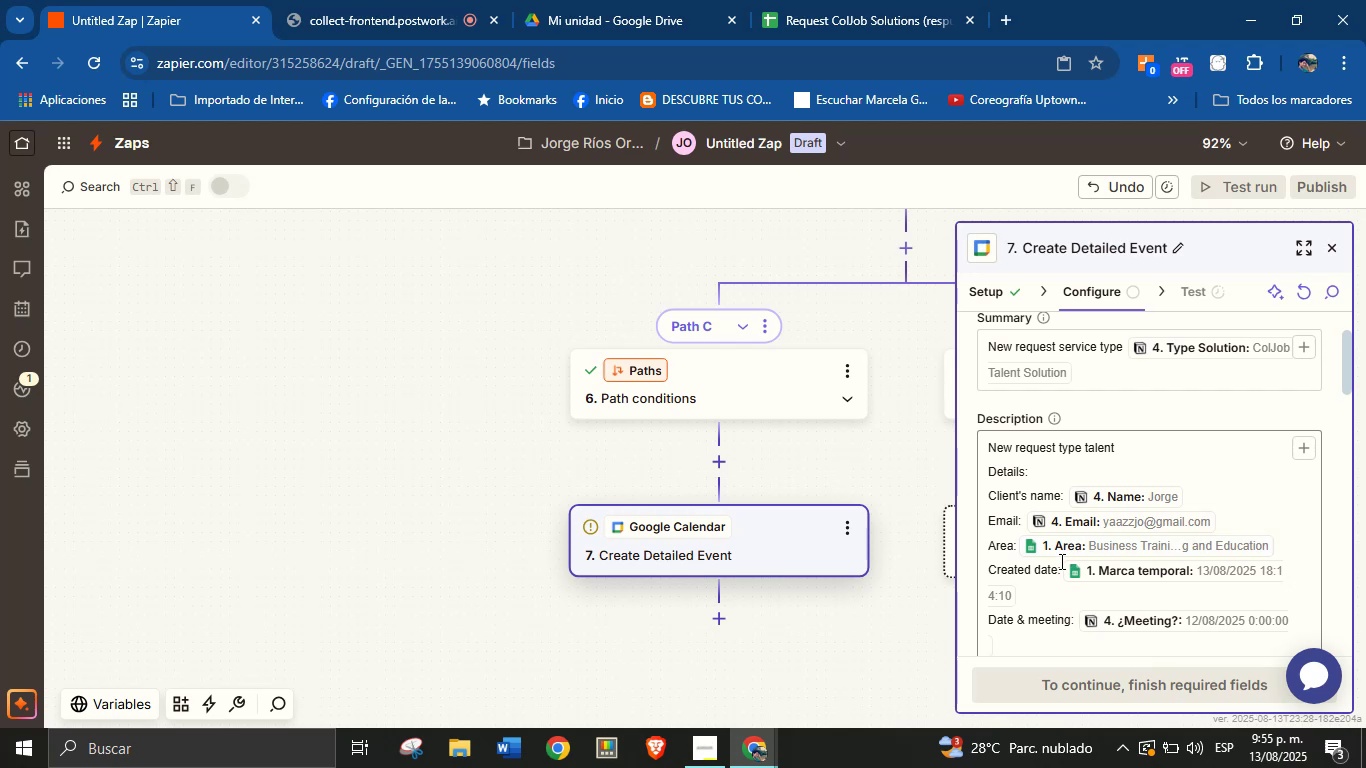 
left_click([1291, 546])
 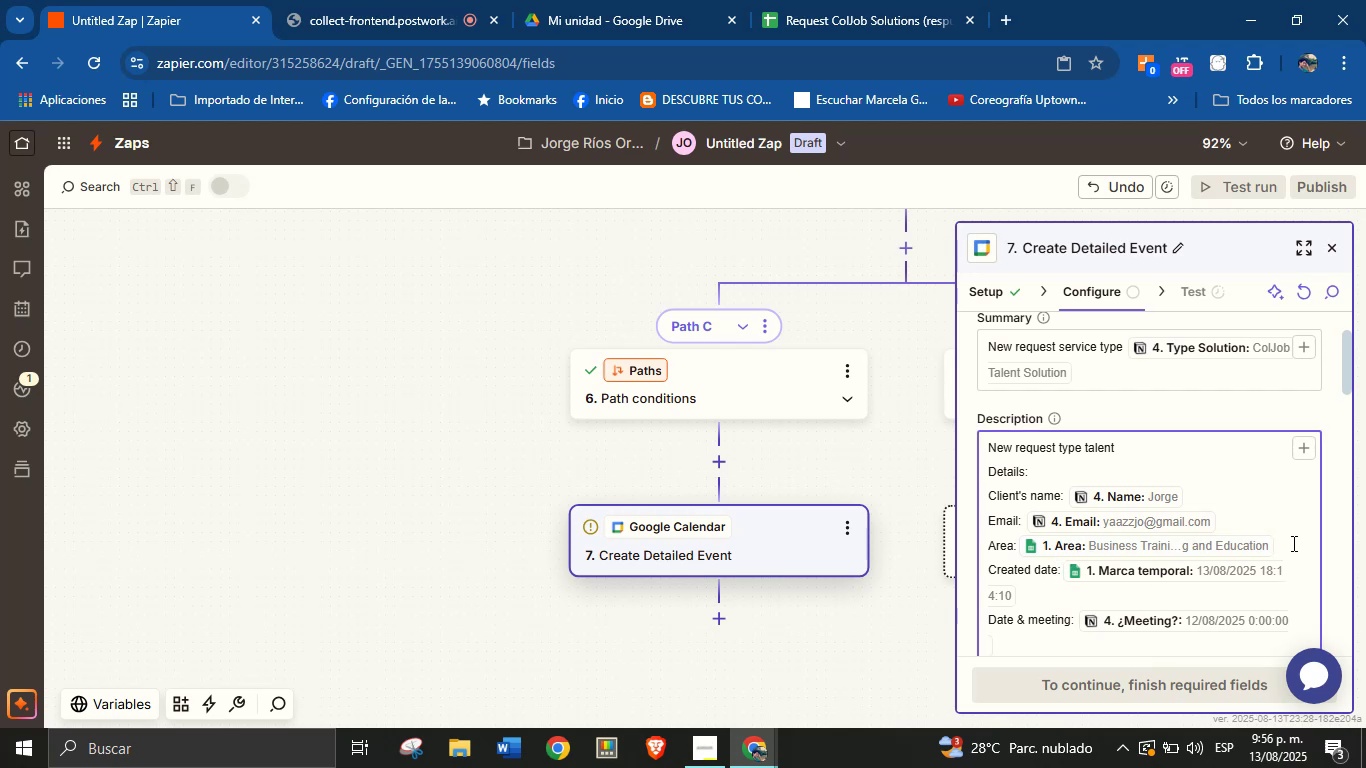 
key(Enter)
 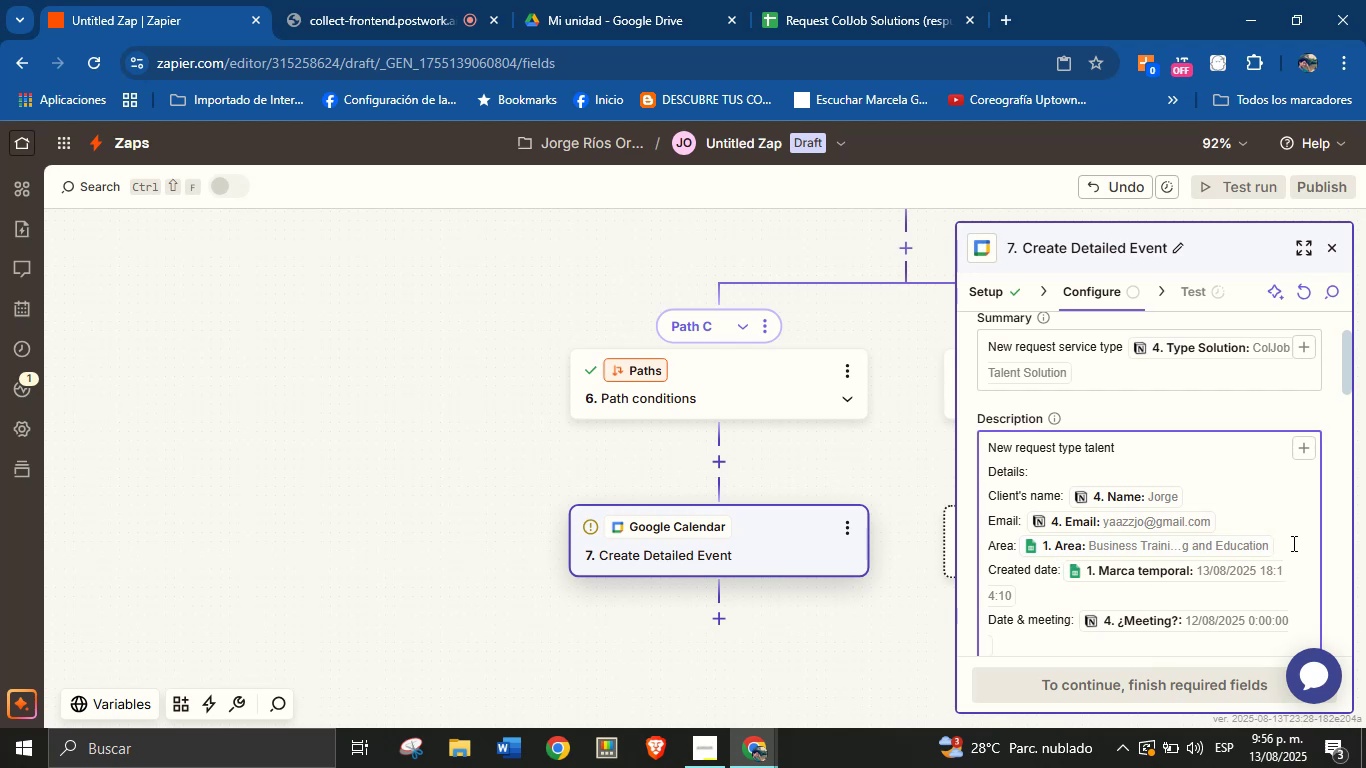 
type(Des)
key(Backspace)
key(Backspace)
key(Backspace)
key(Backspace)
 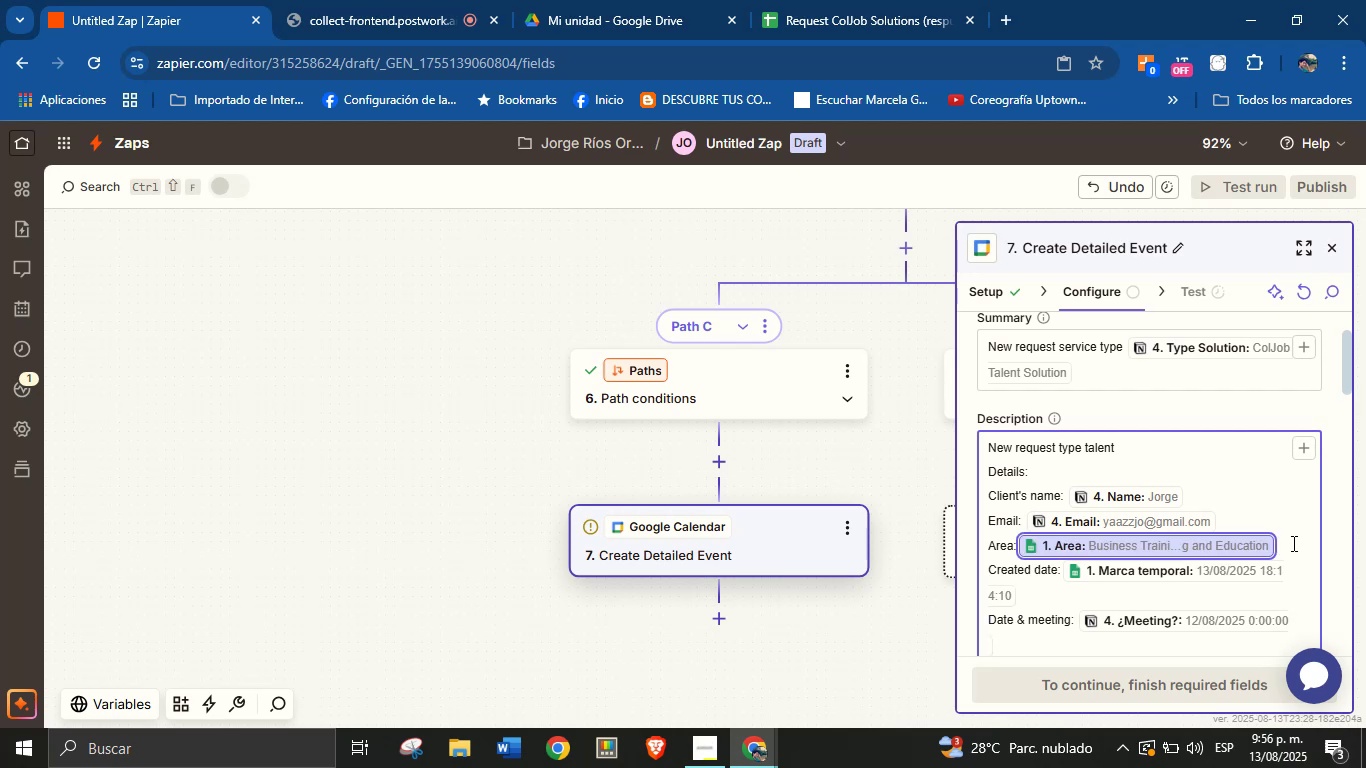 
left_click([1292, 543])
 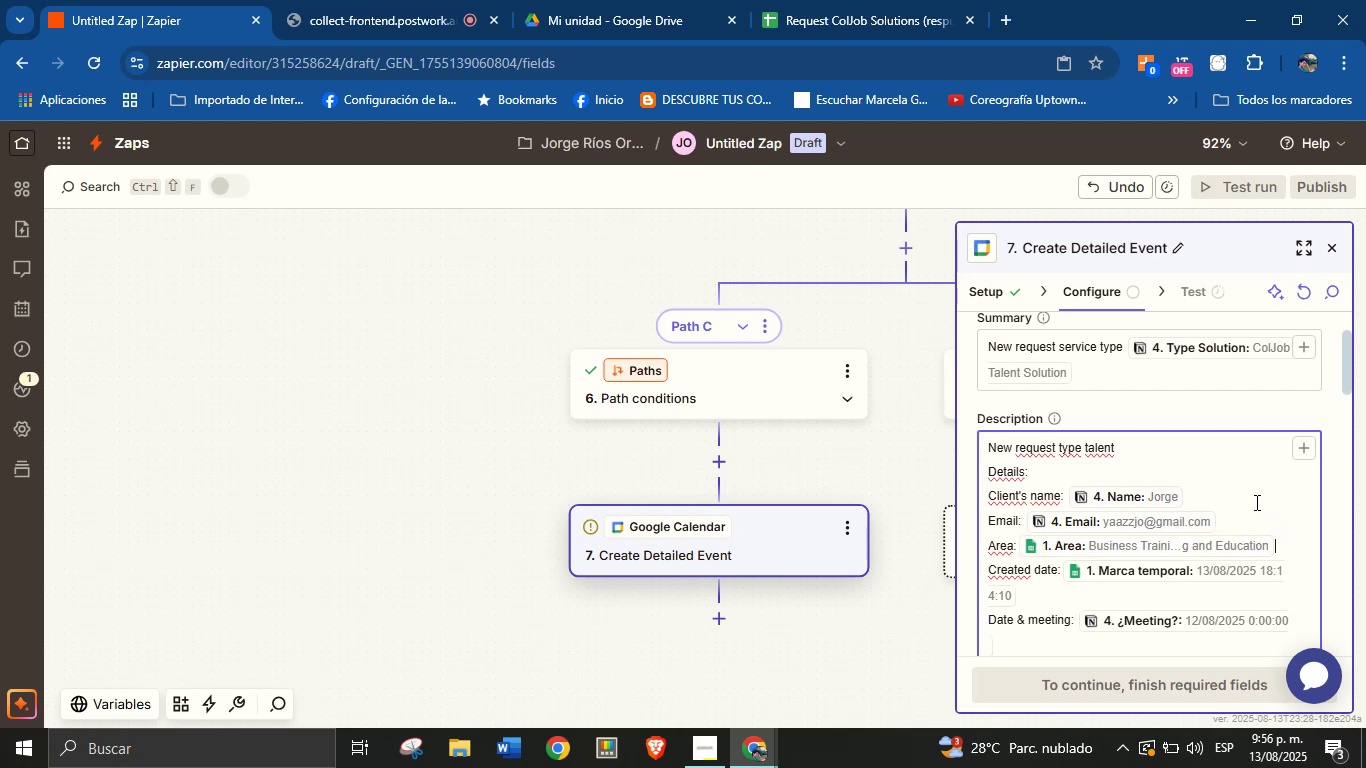 
wait(5.86)
 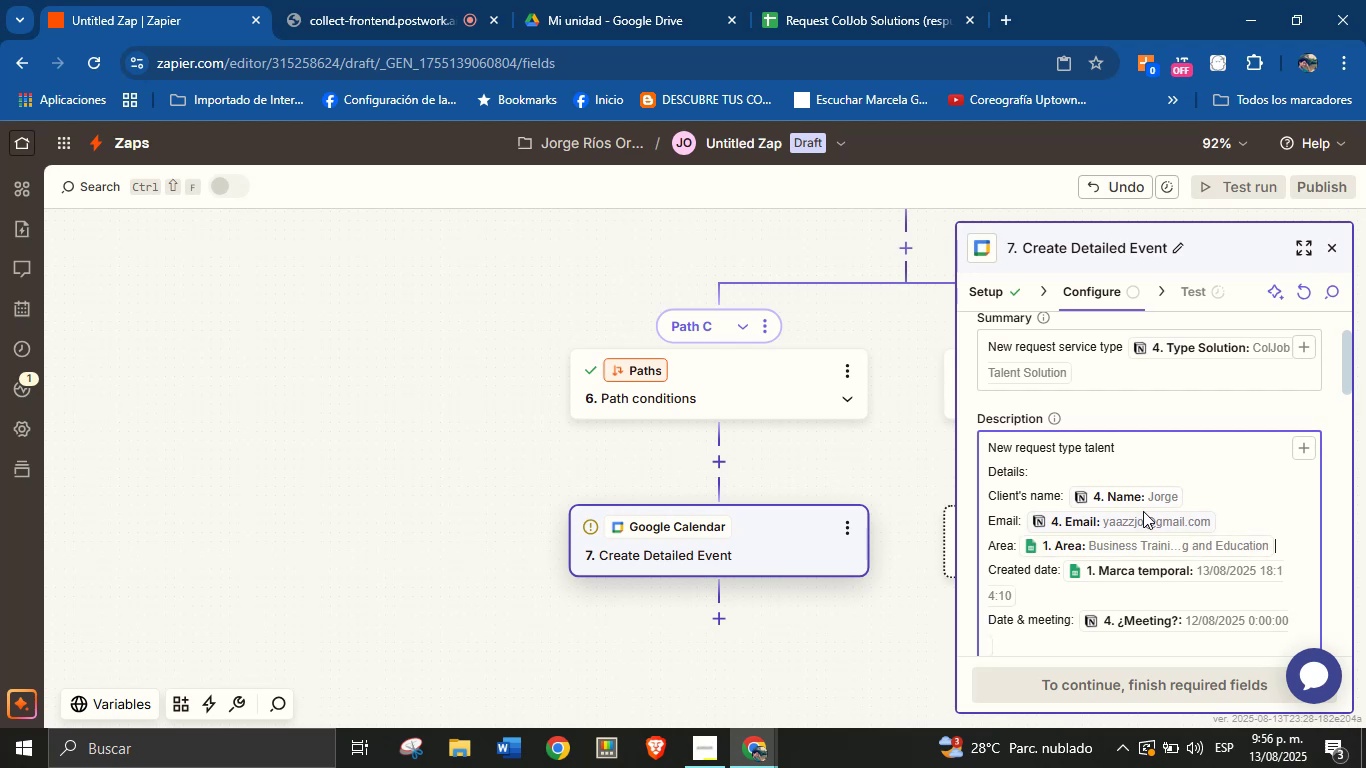 
key(Enter)
 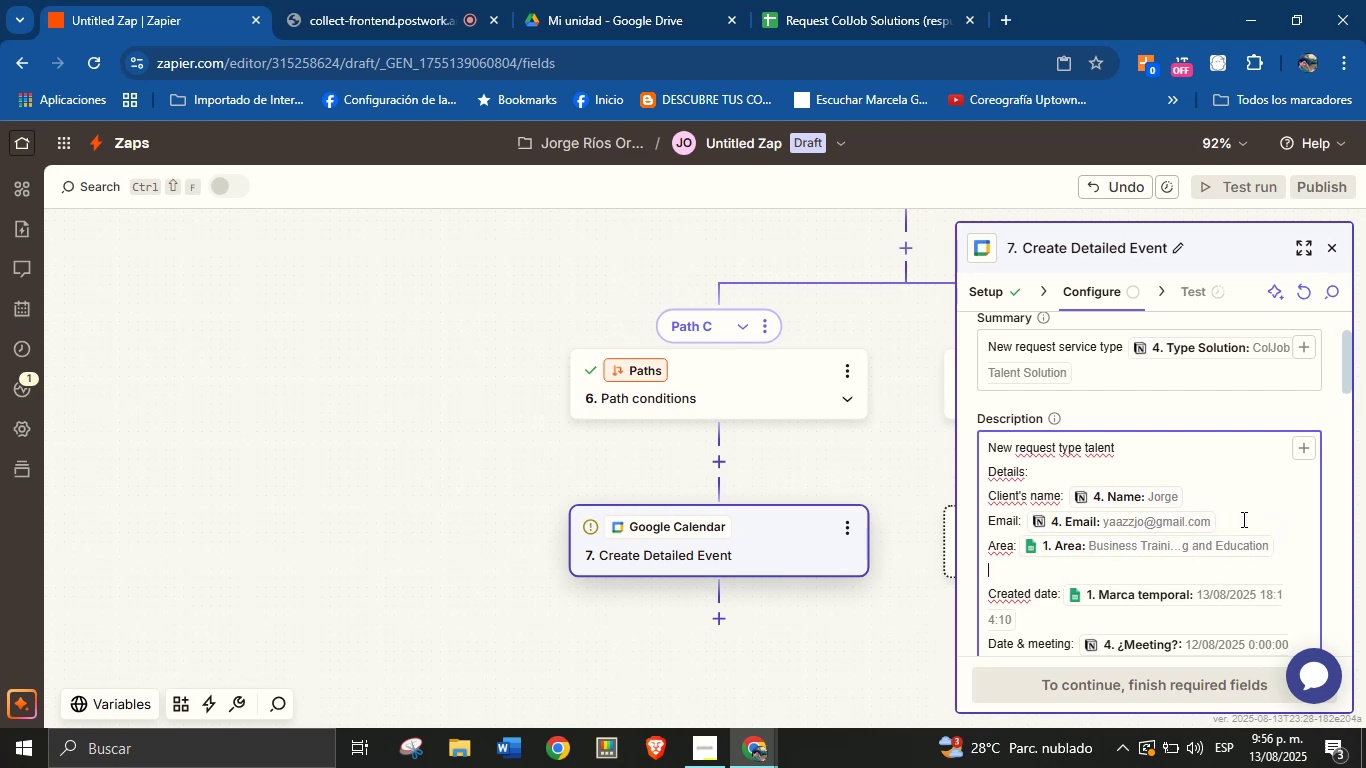 
type(Description> )
 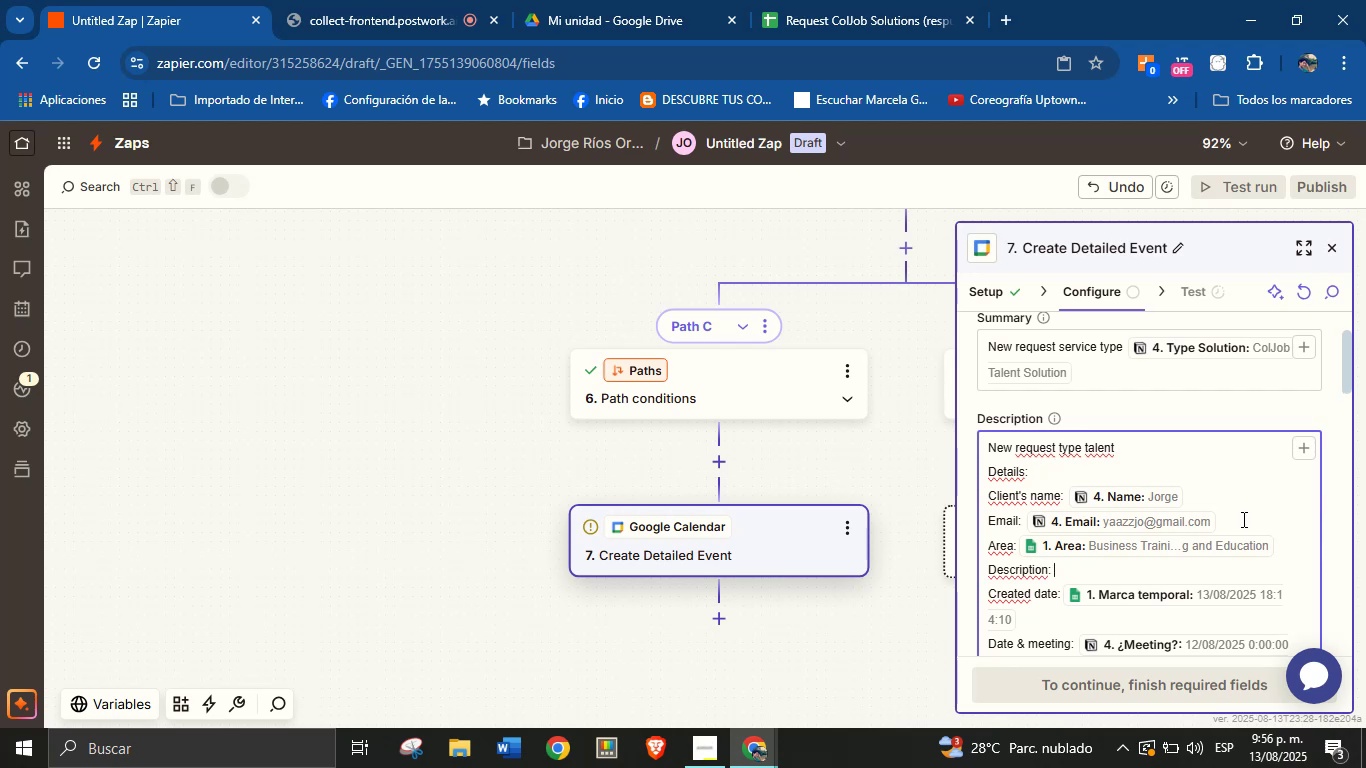 
left_click([1303, 446])
 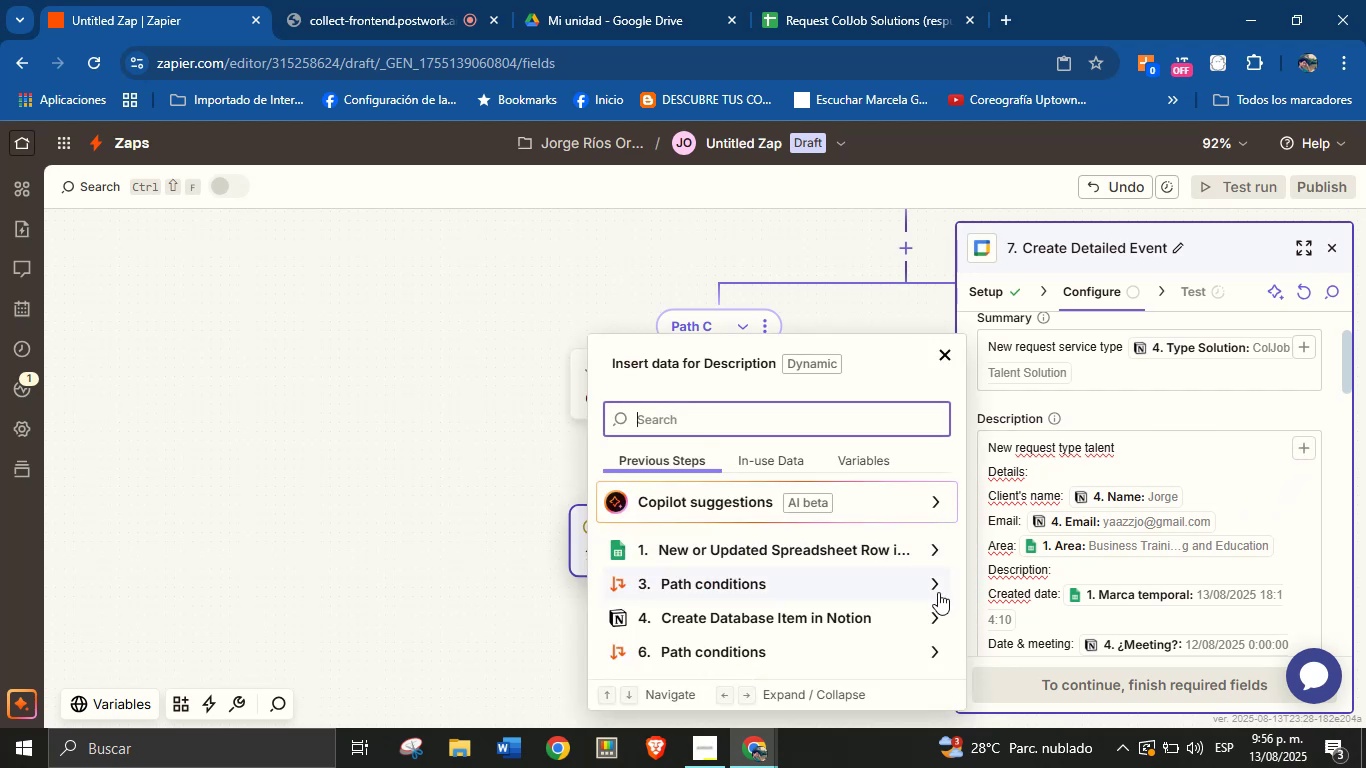 
left_click([933, 620])
 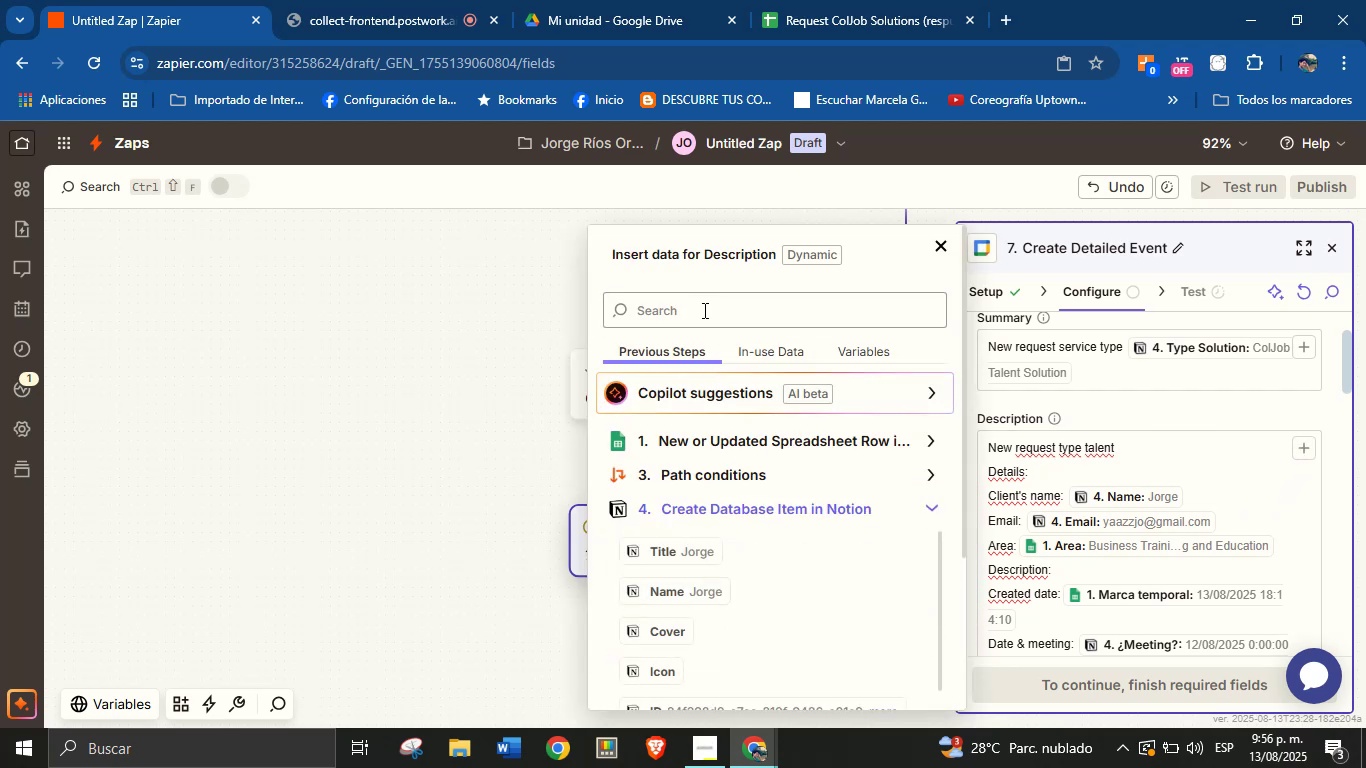 
type(desc)
 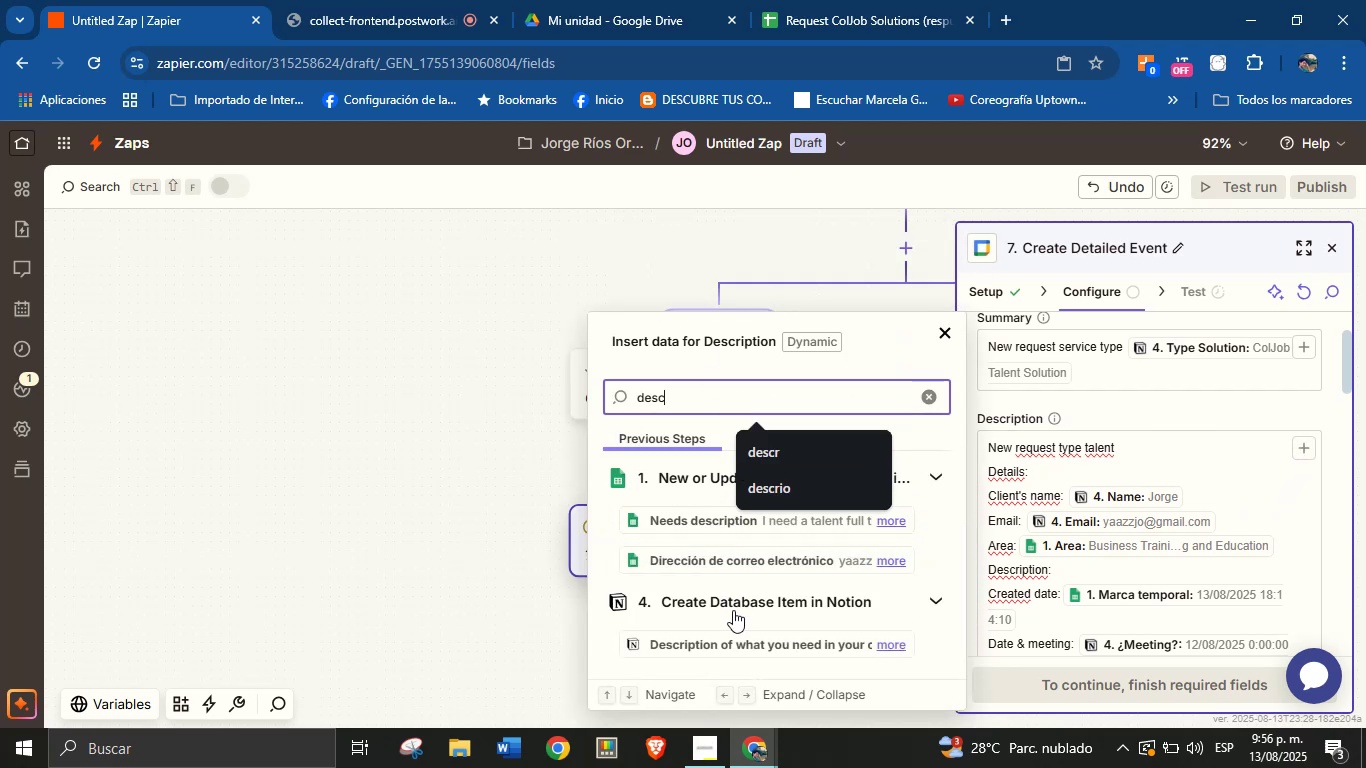 
left_click([731, 640])
 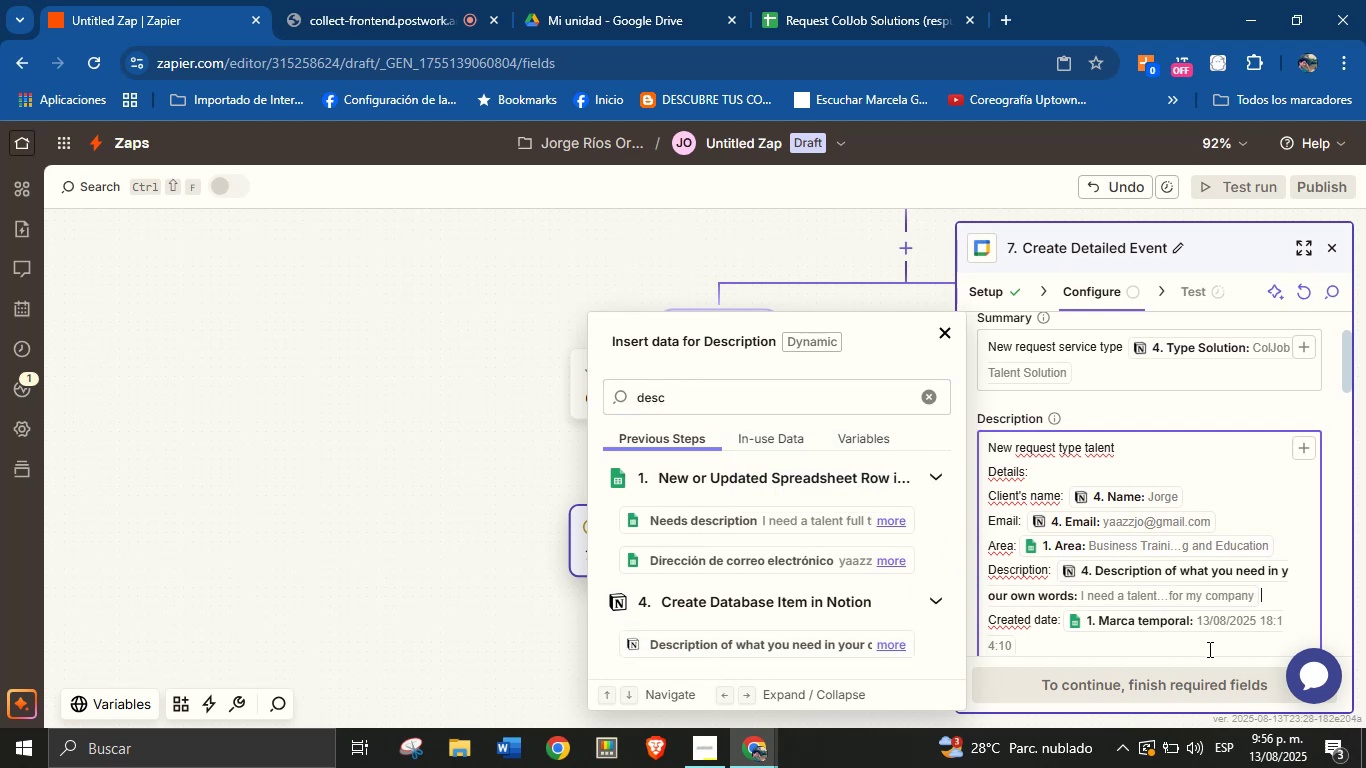 
scroll: coordinate [1191, 508], scroll_direction: down, amount: 3.0
 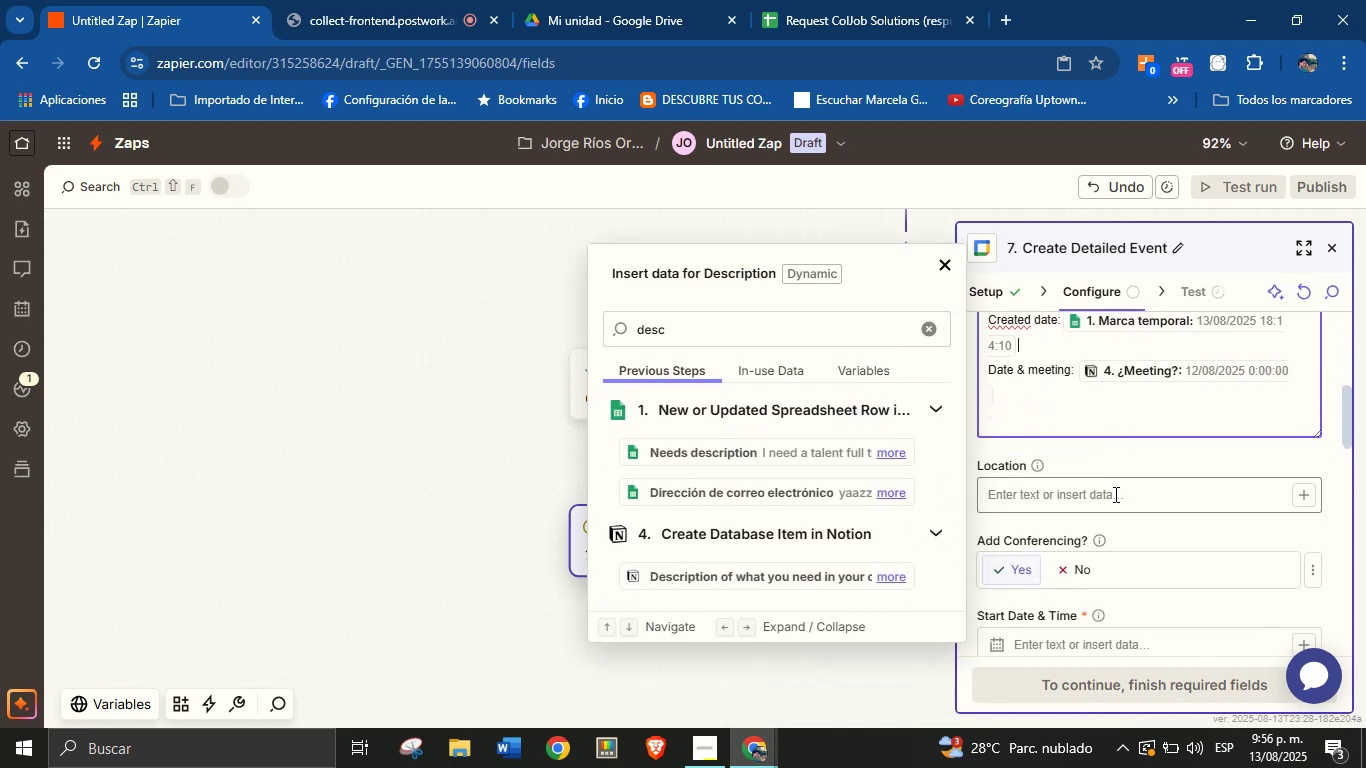 
left_click([1142, 468])
 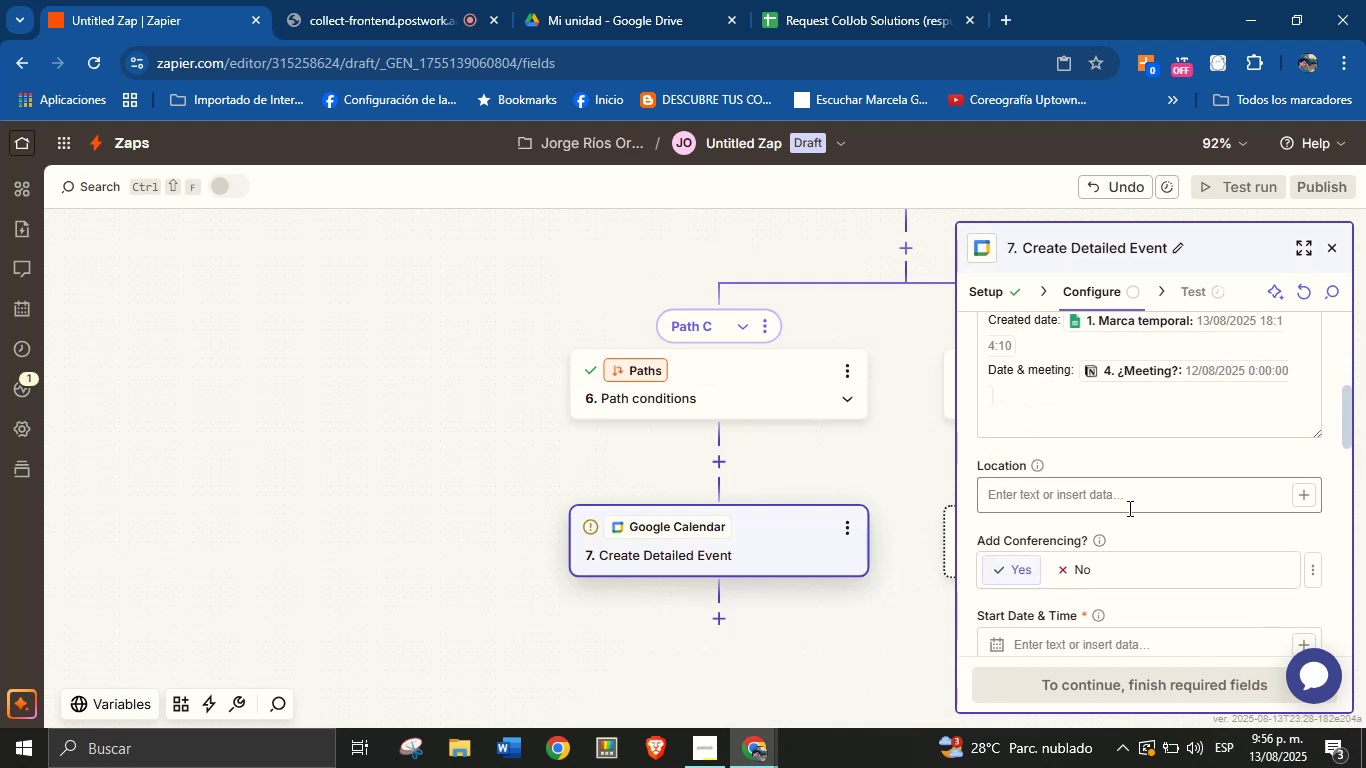 
scroll: coordinate [1133, 527], scroll_direction: up, amount: 2.0
 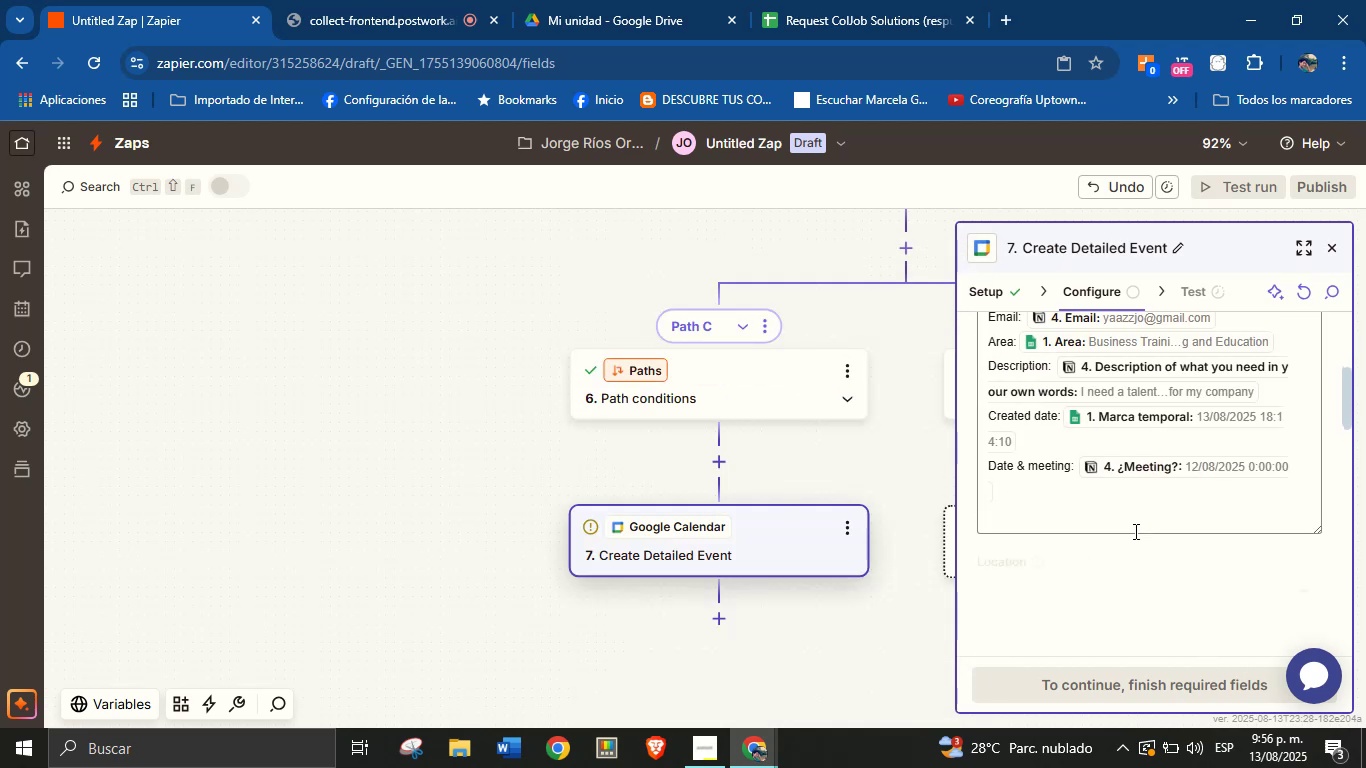 
scroll: coordinate [1150, 519], scroll_direction: down, amount: 2.0
 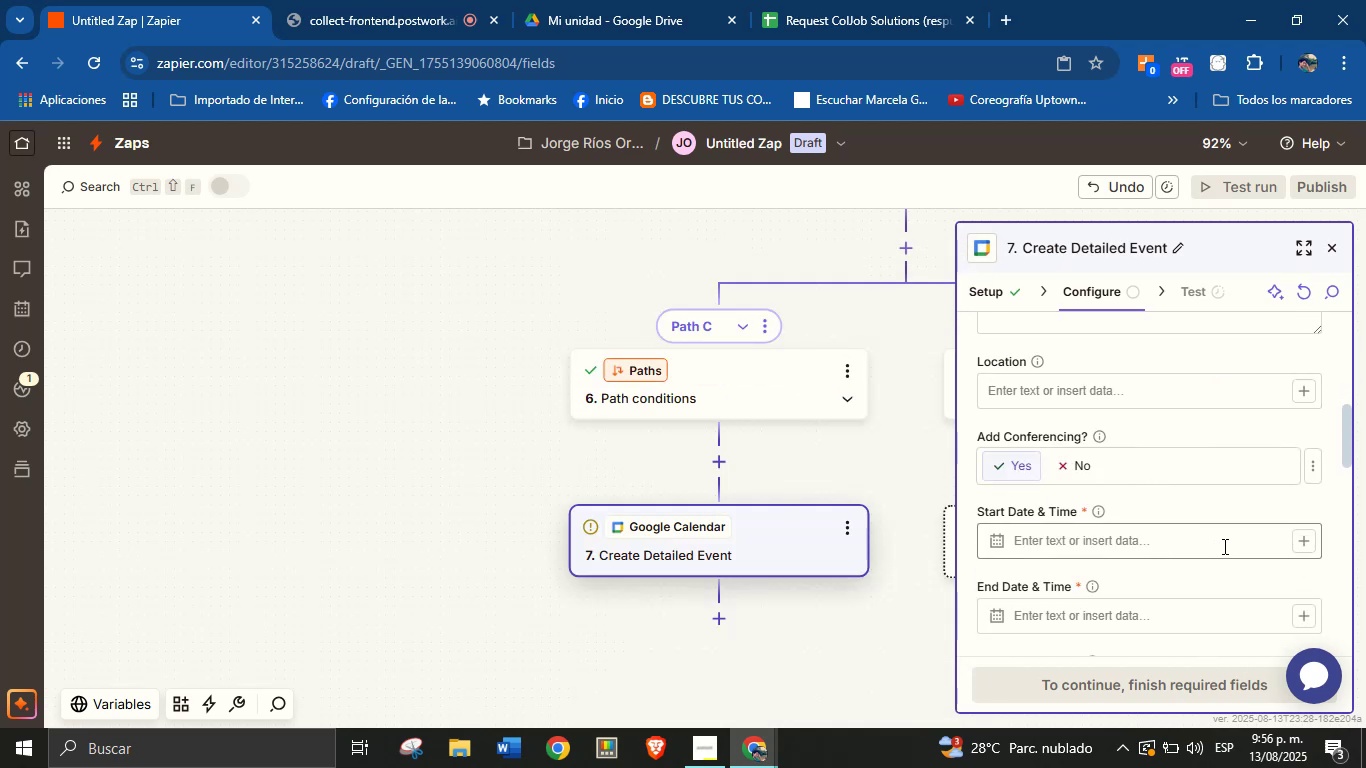 
left_click([1223, 546])
 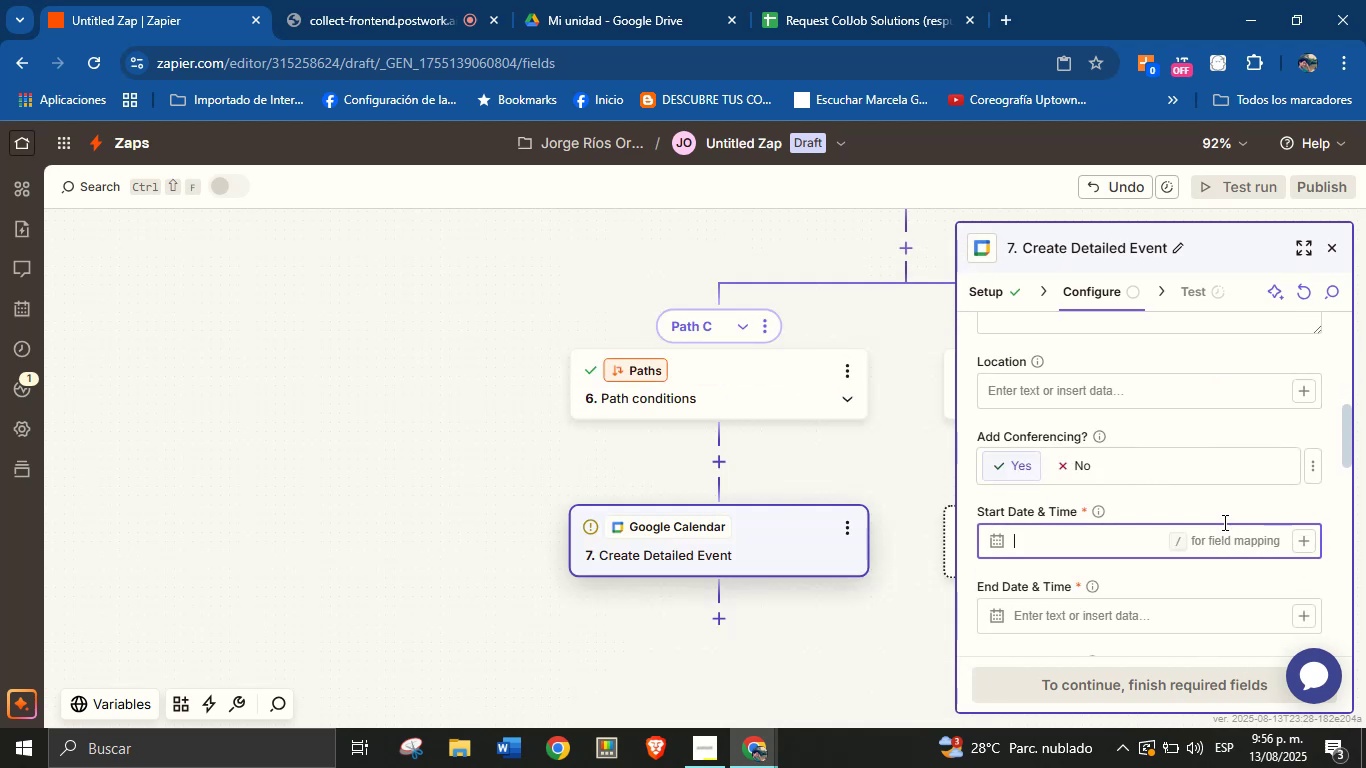 
left_click([1223, 522])
 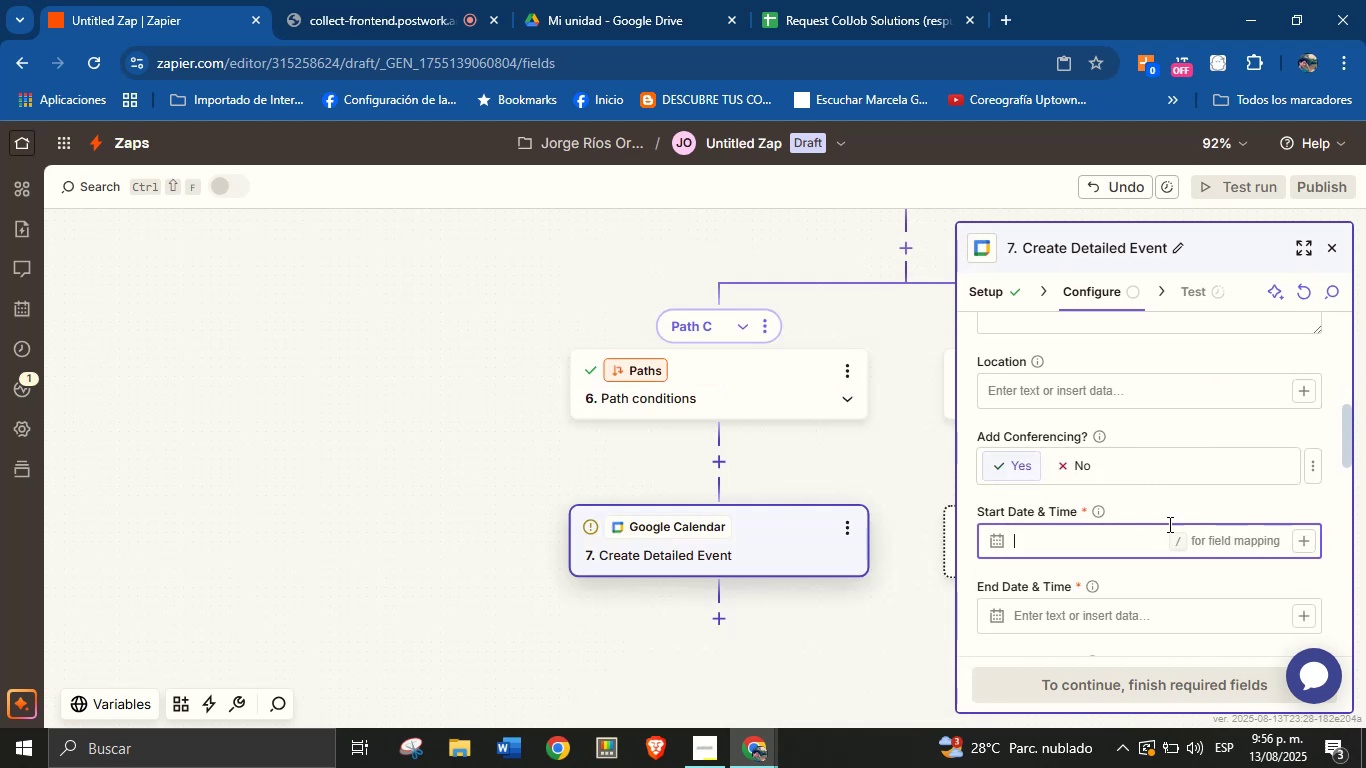 
left_click([1202, 500])
 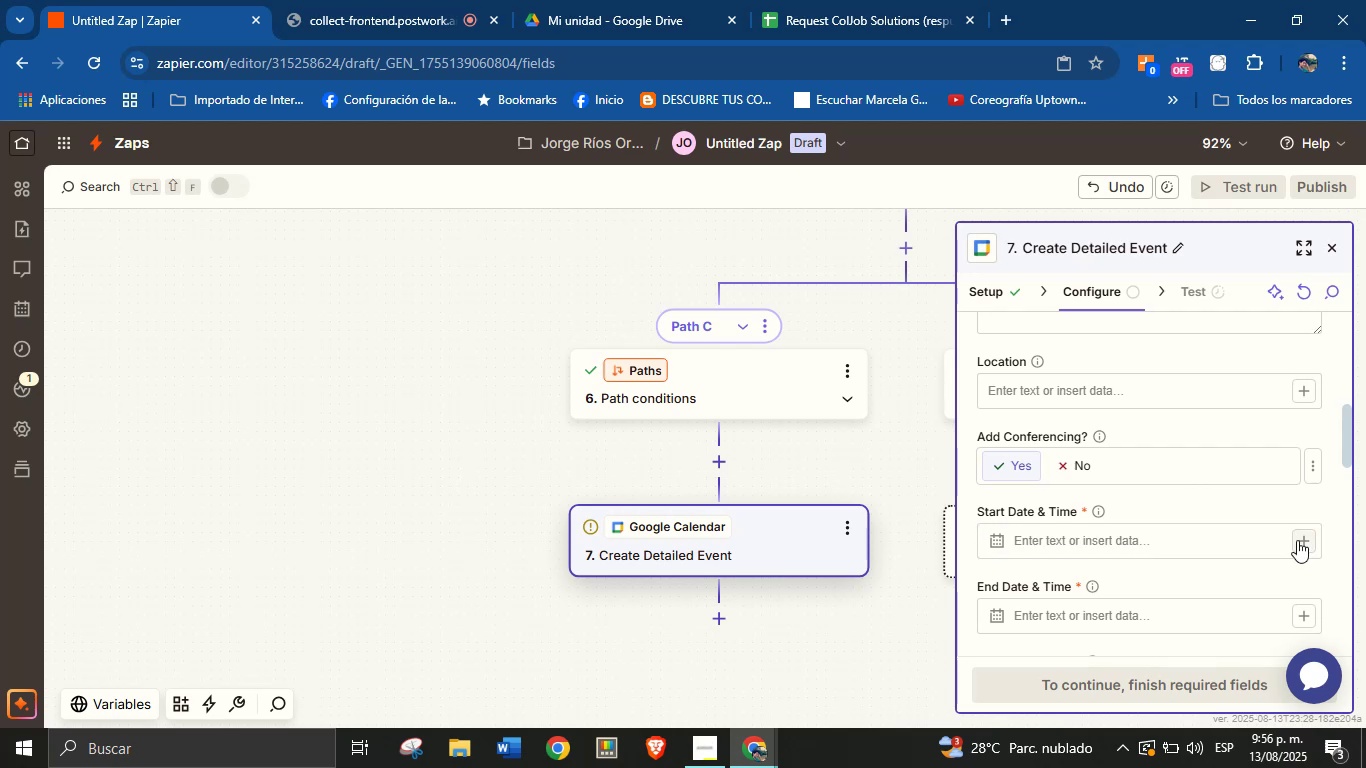 
left_click([1297, 540])
 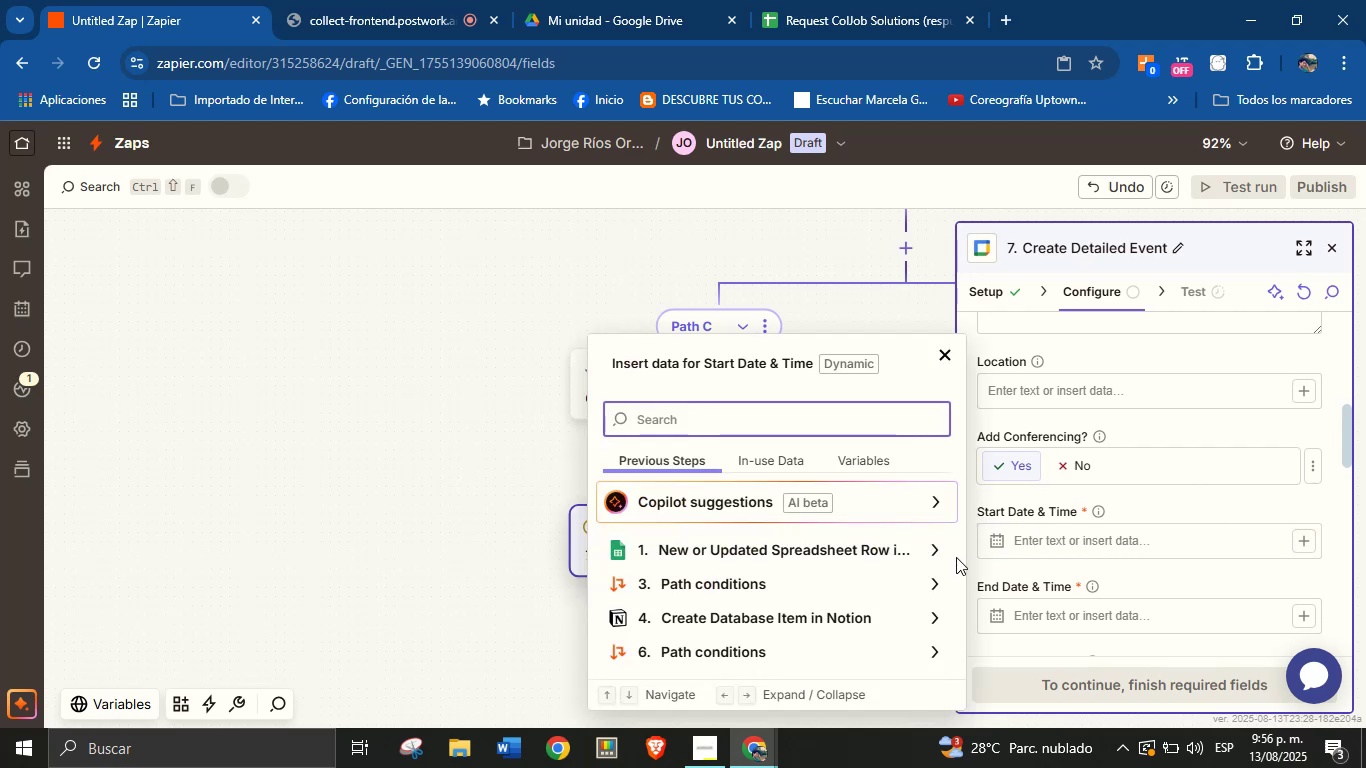 
left_click([939, 552])
 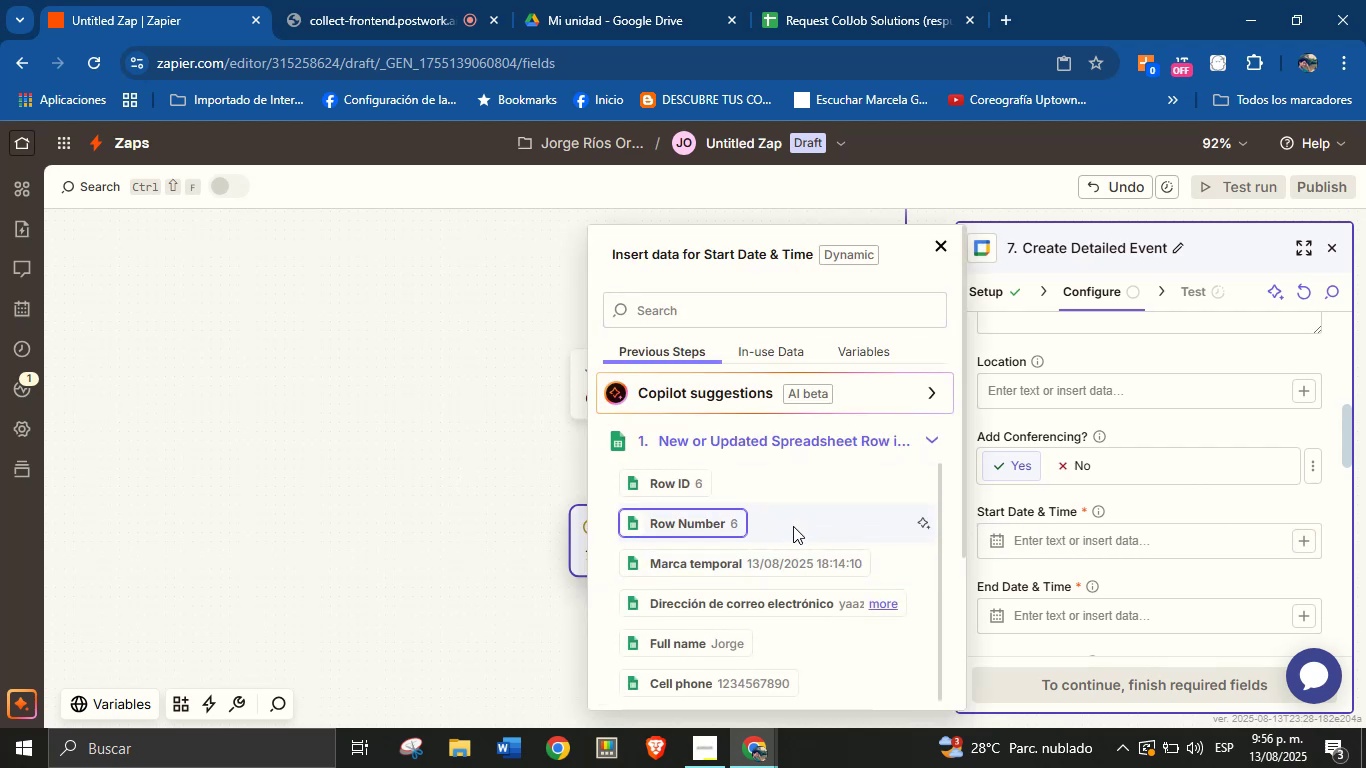 
left_click([1136, 500])
 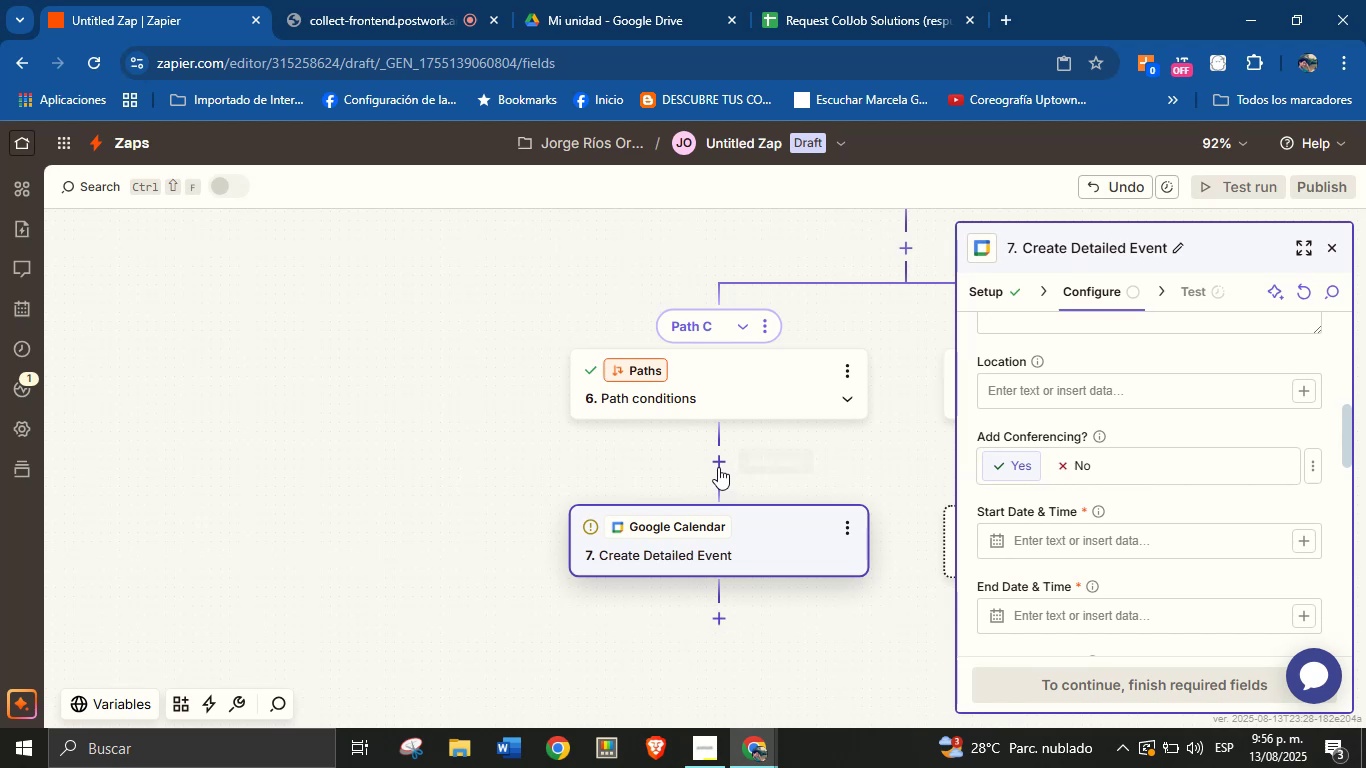 
left_click([718, 464])
 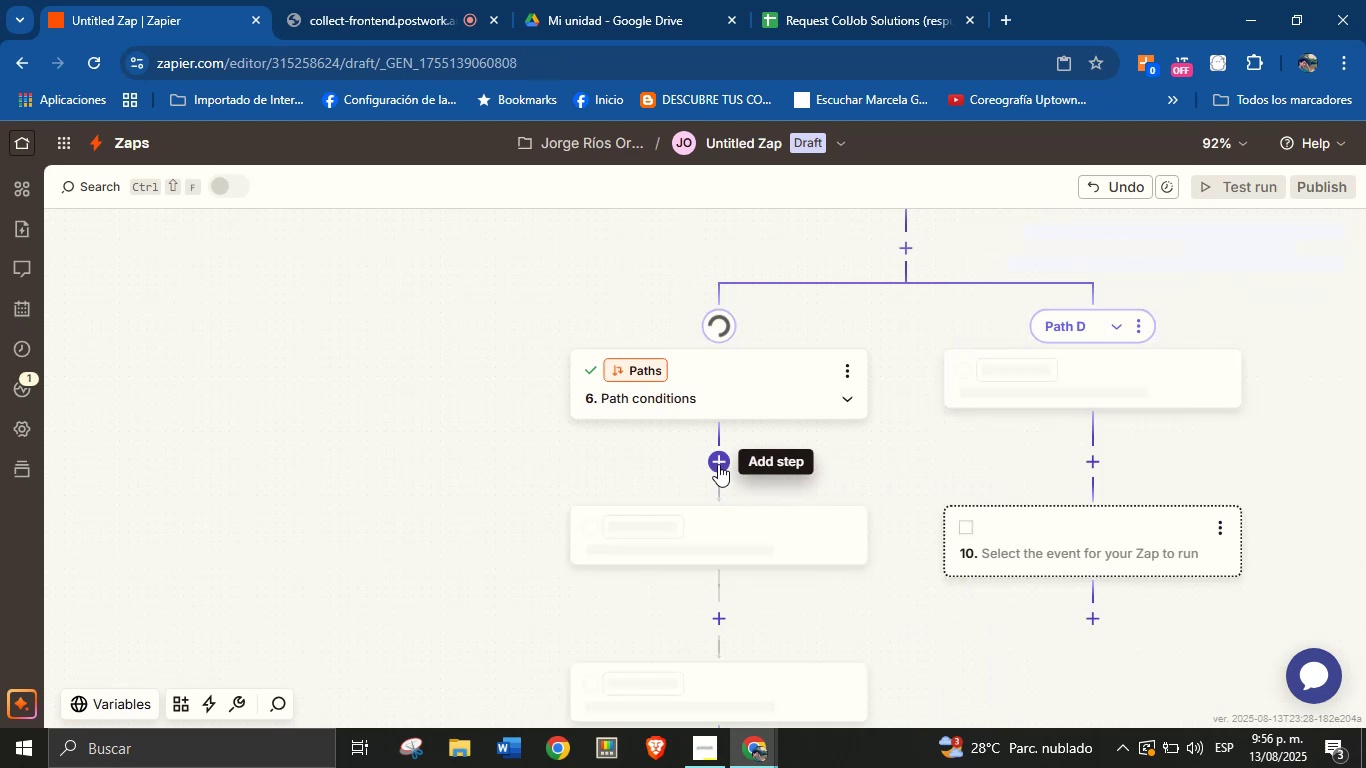 
mouse_move([825, 445])
 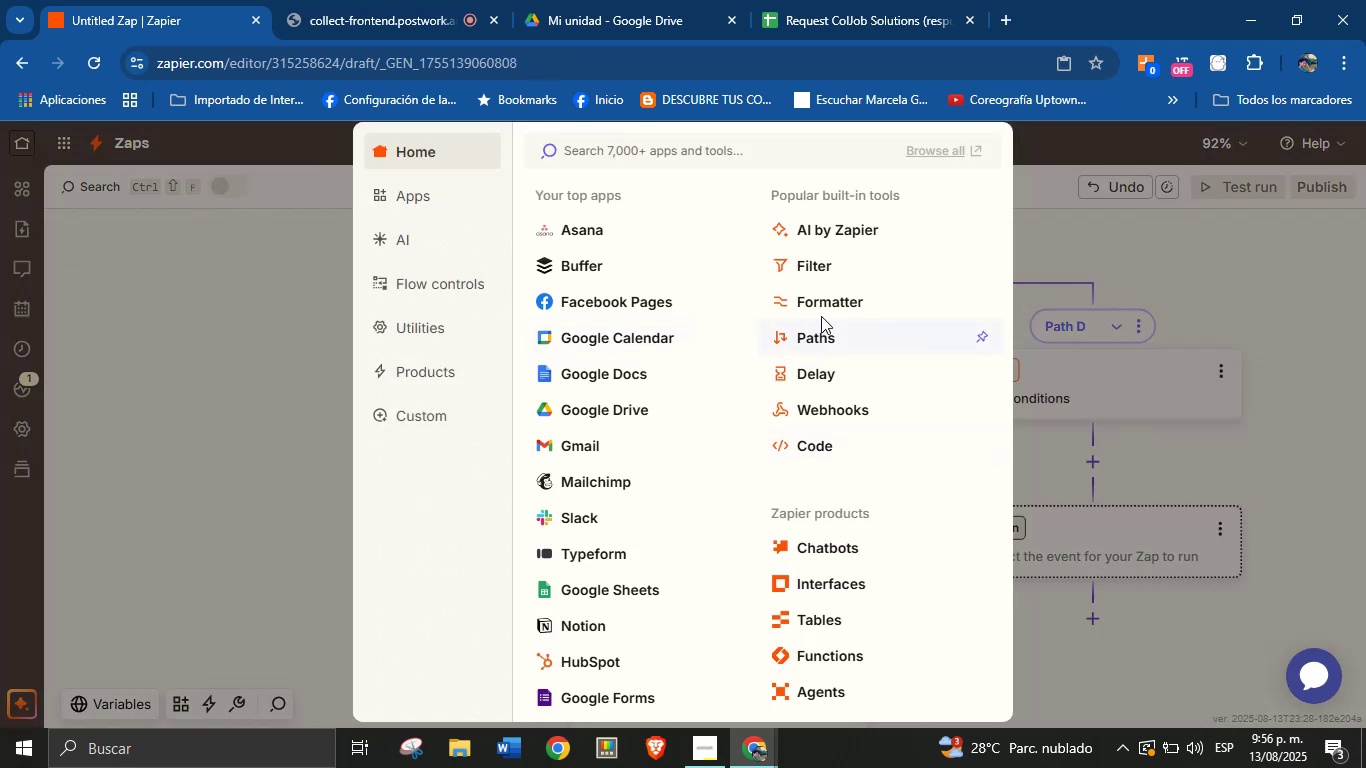 
left_click([823, 310])
 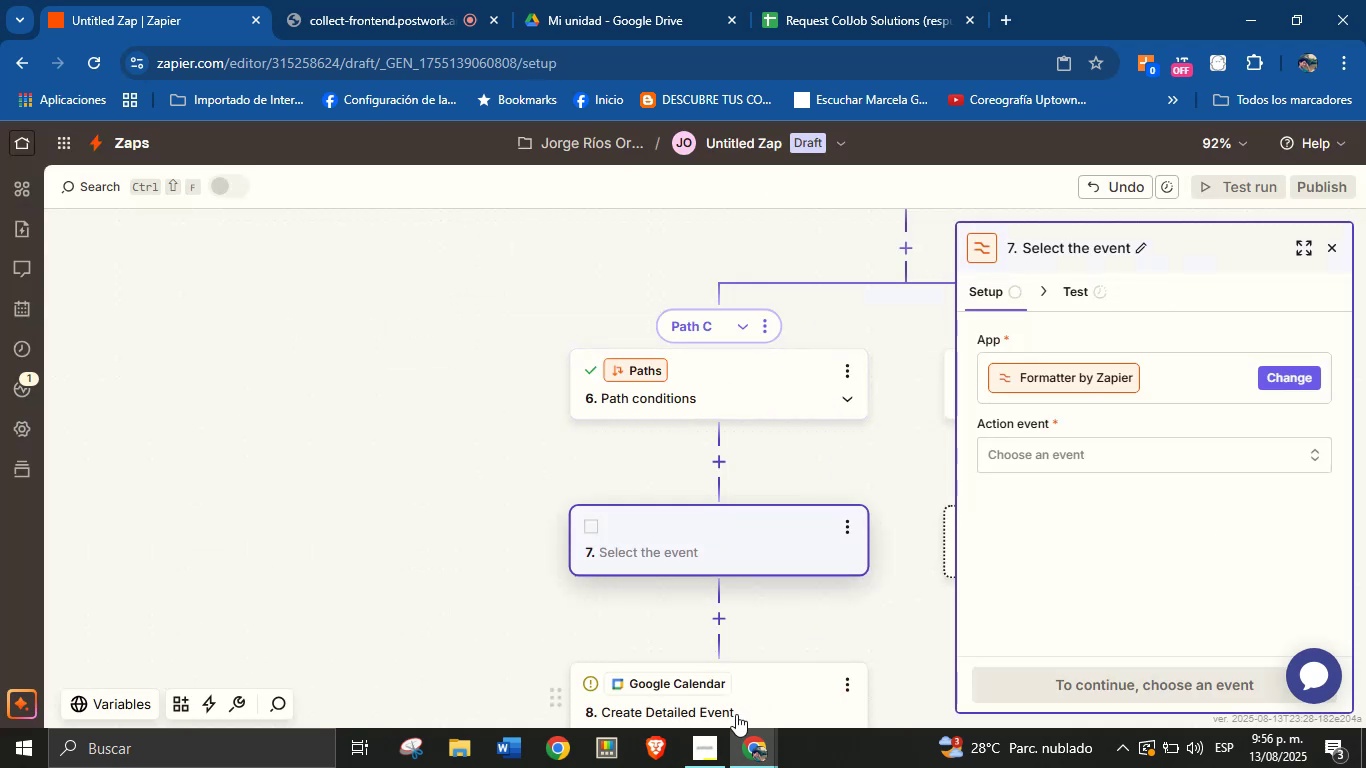 
left_click([1105, 444])
 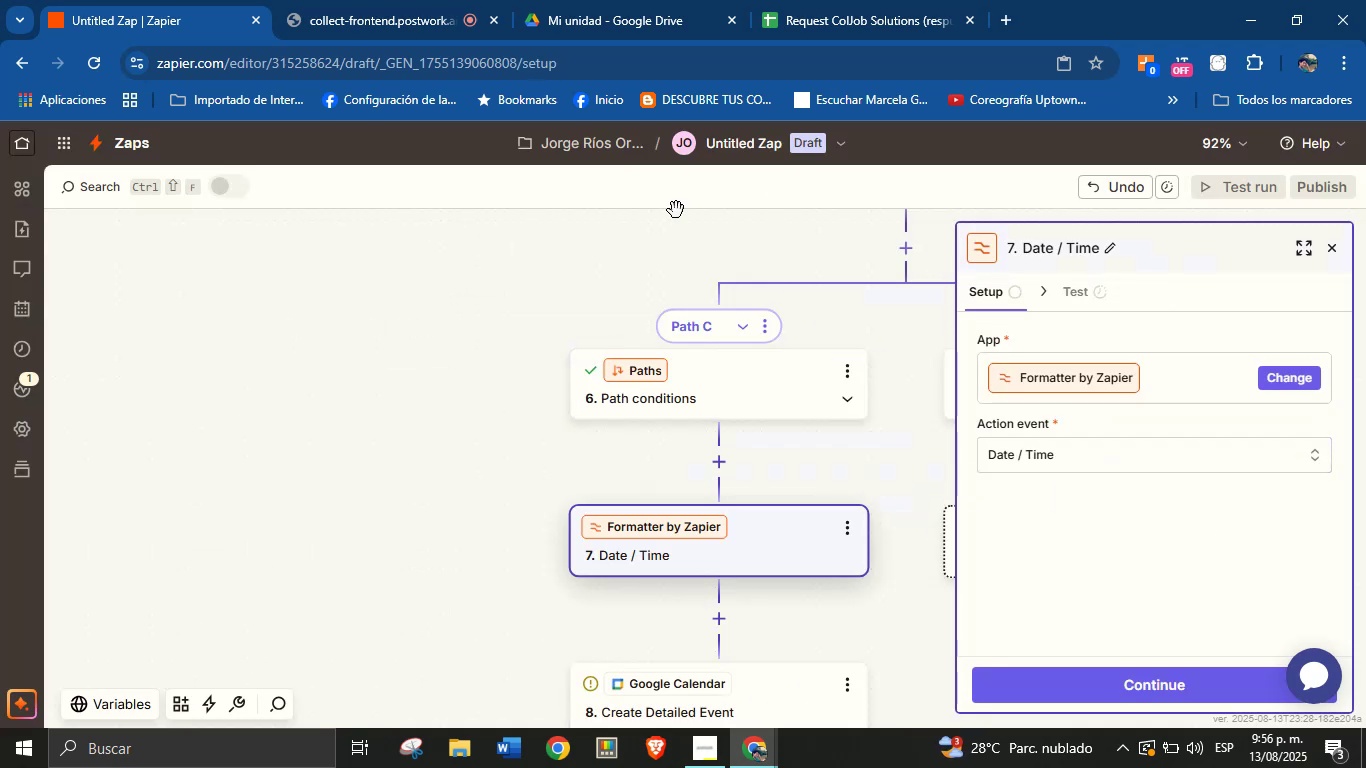 
left_click([445, 0])
 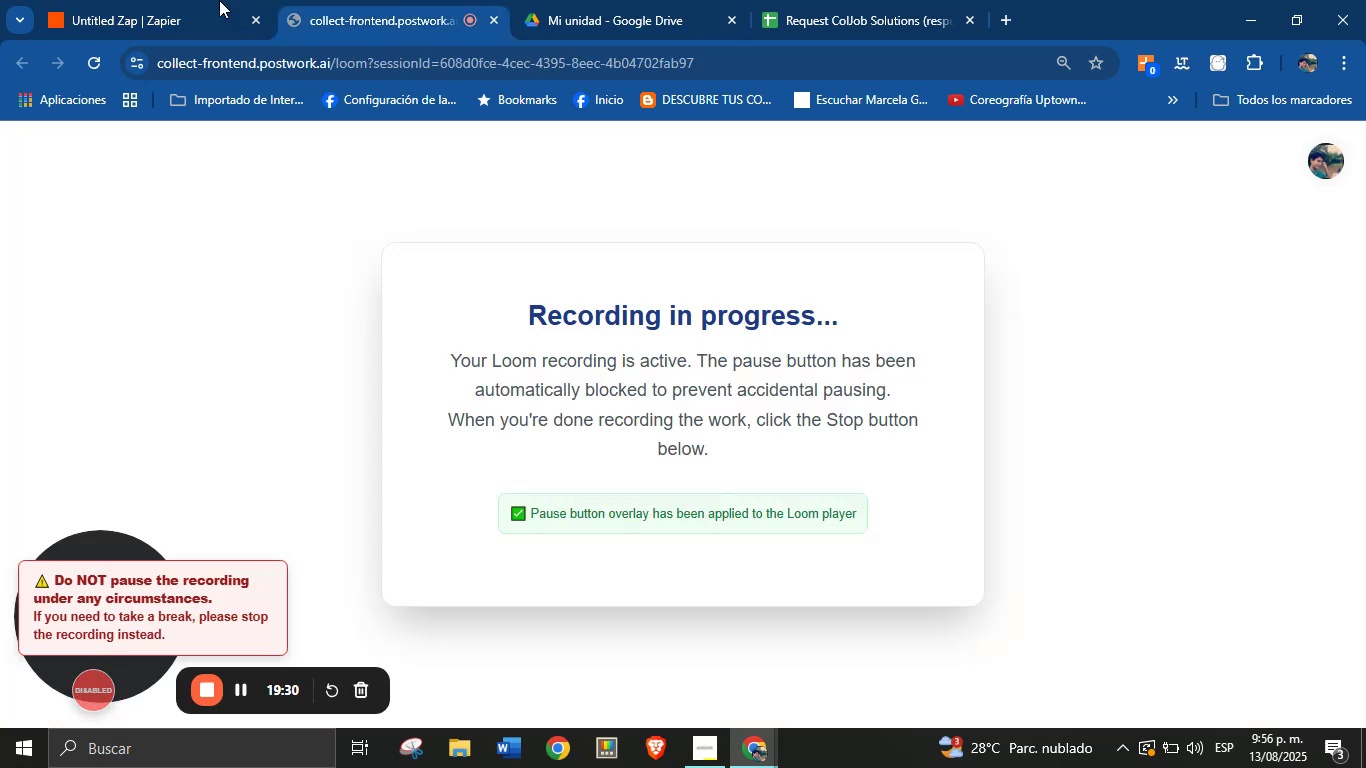 
left_click([195, 0])
 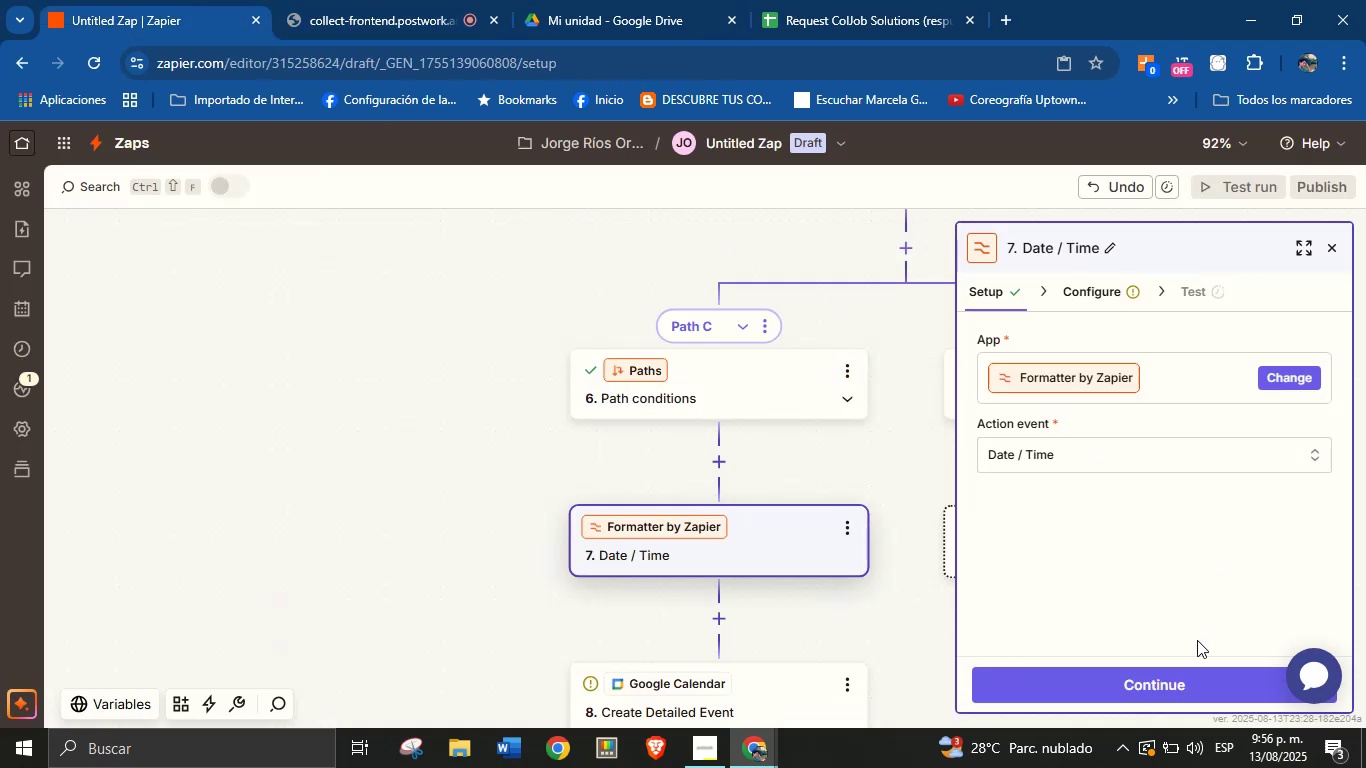 
left_click([1186, 668])
 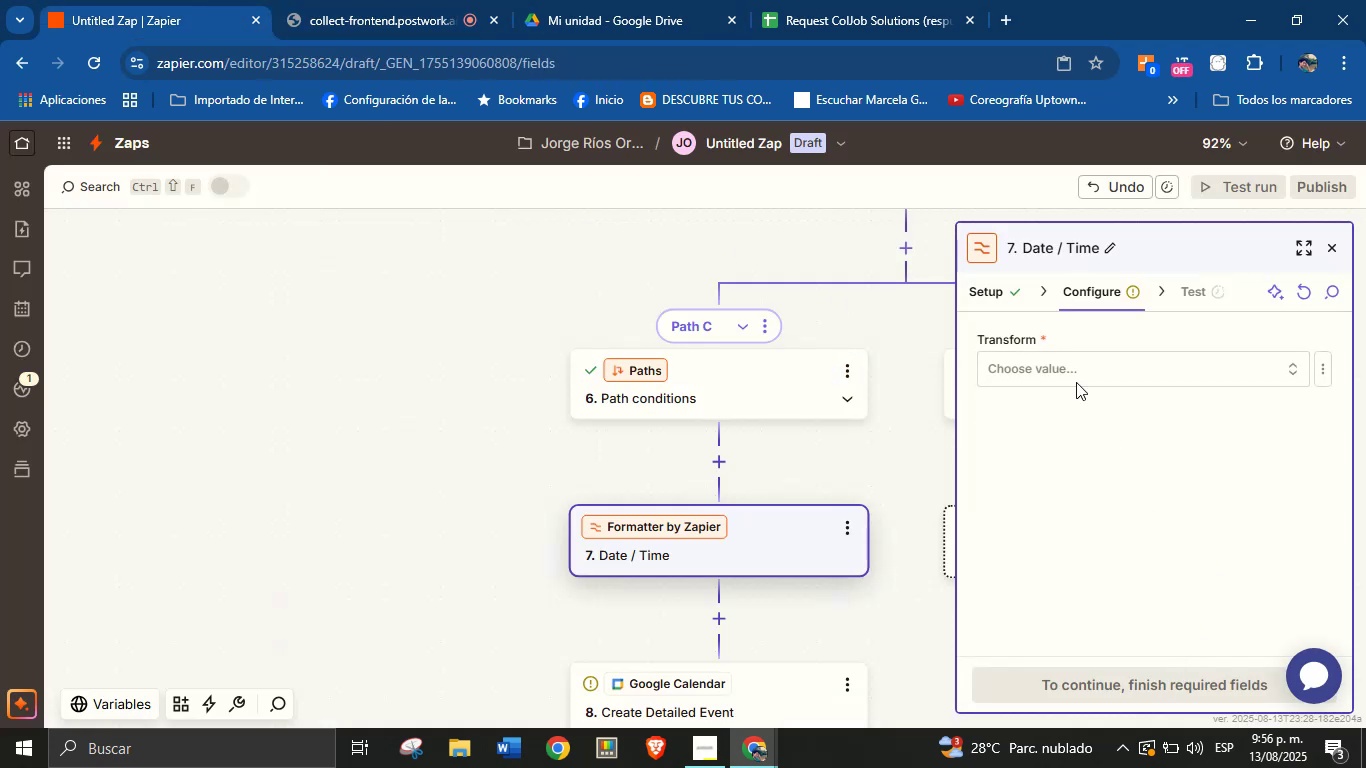 
left_click([1060, 372])
 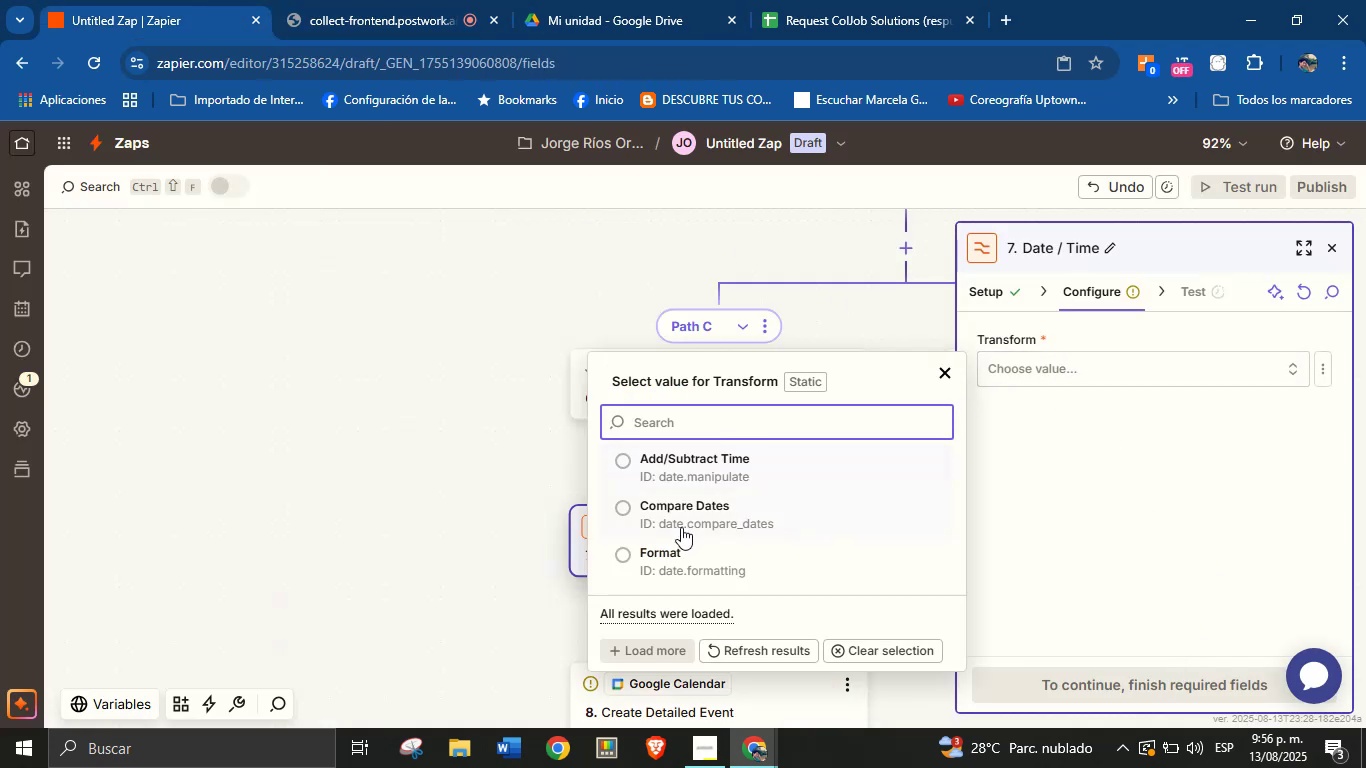 
left_click([673, 546])
 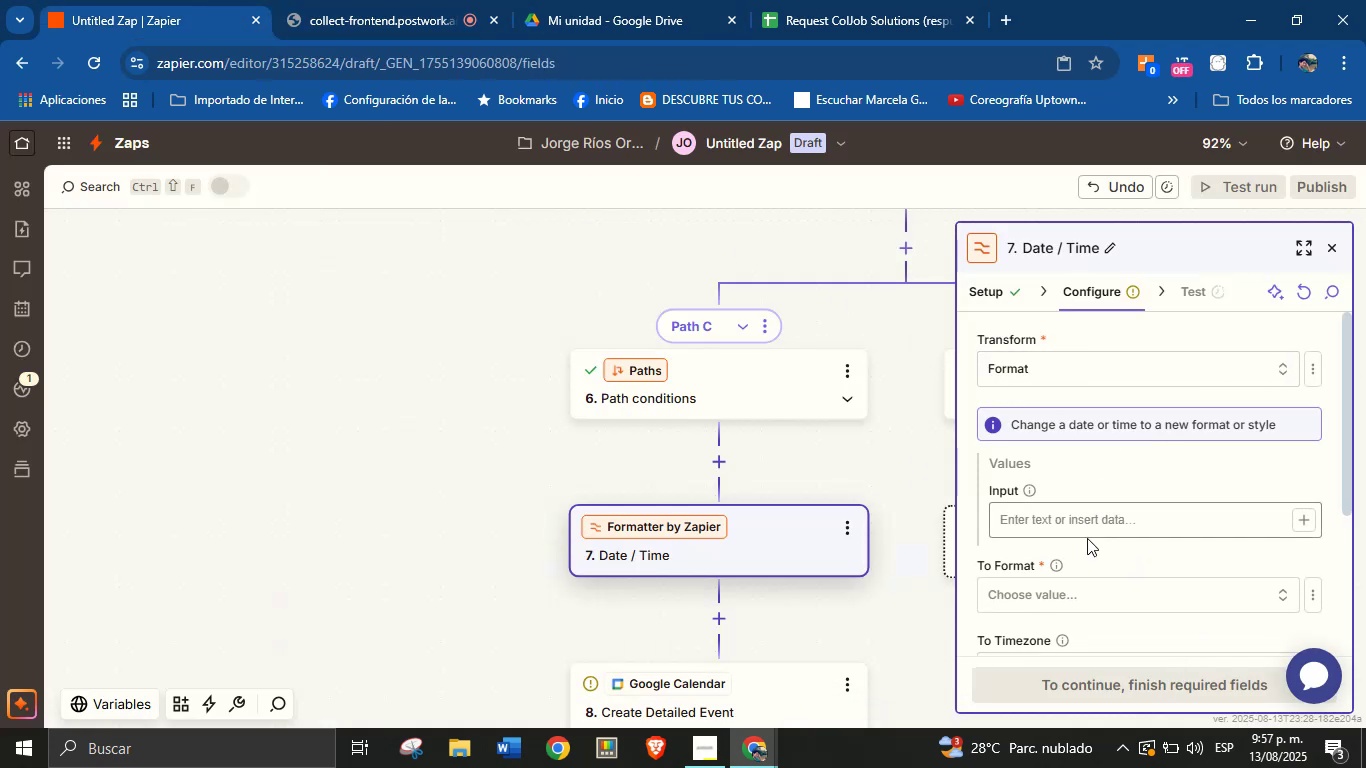 
left_click([1302, 522])
 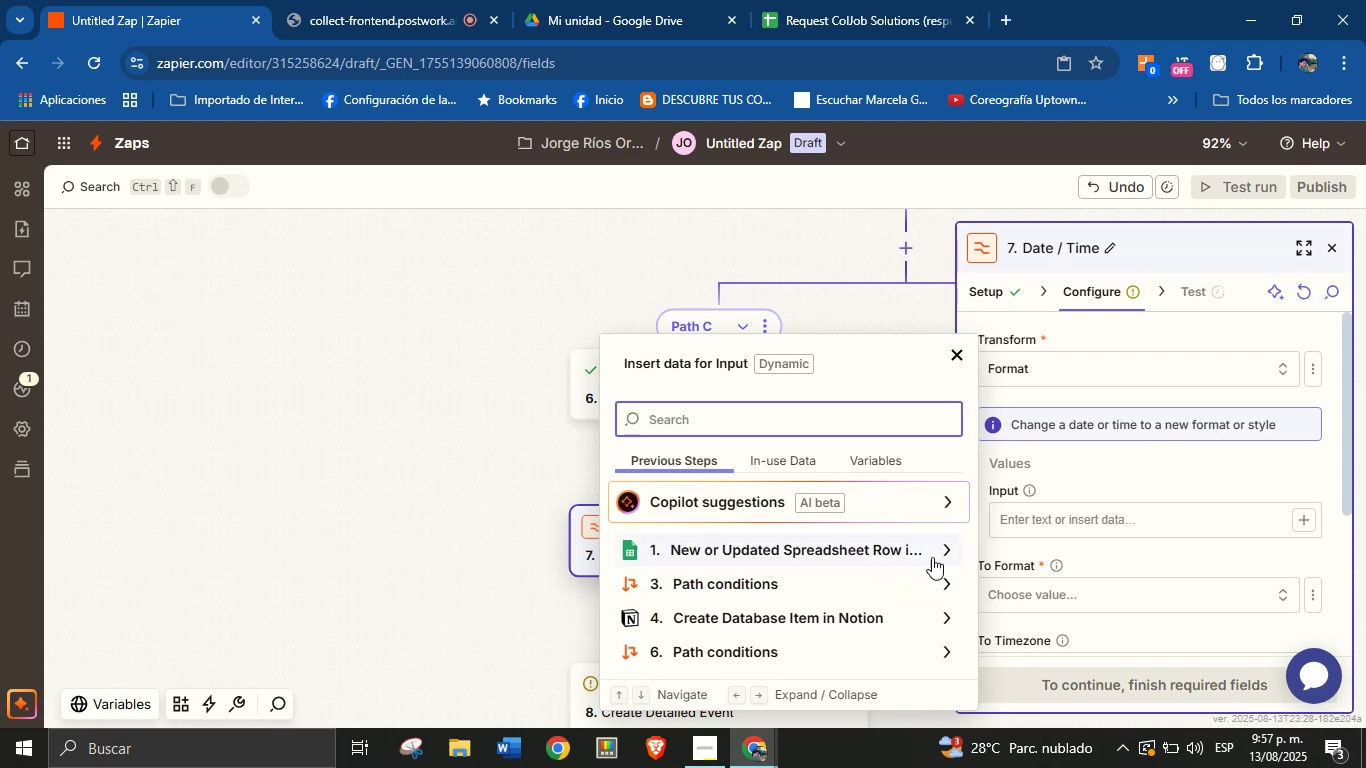 
left_click([937, 612])
 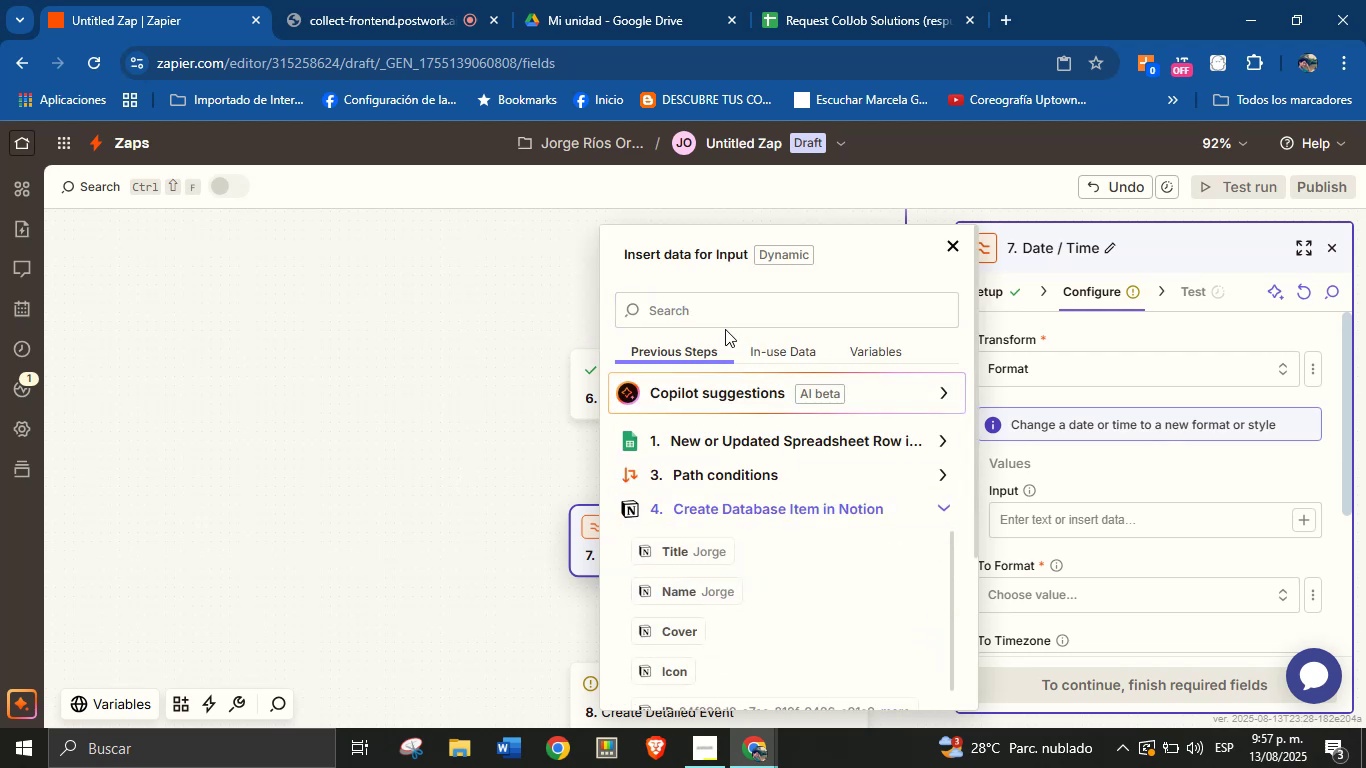 
left_click([725, 326])
 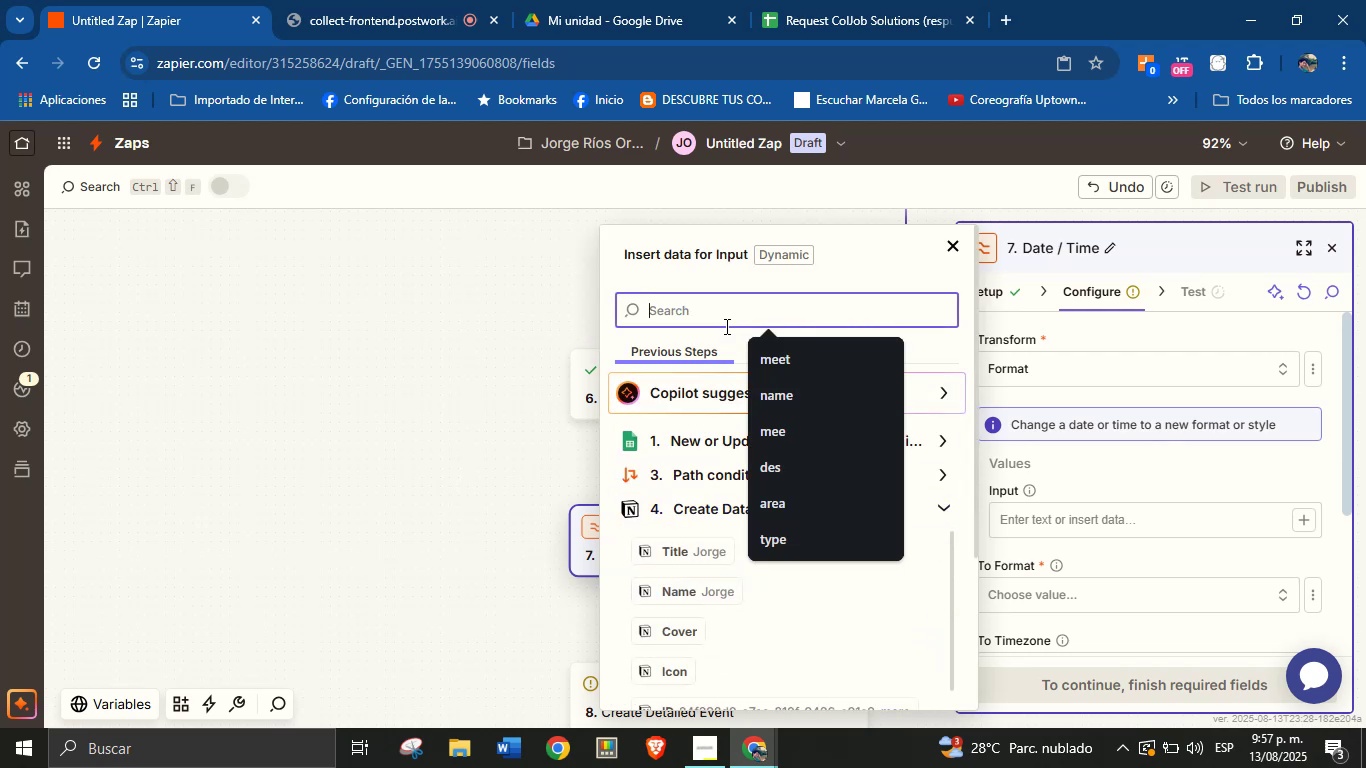 
type(mett)
key(Backspace)
key(Backspace)
type(et)
 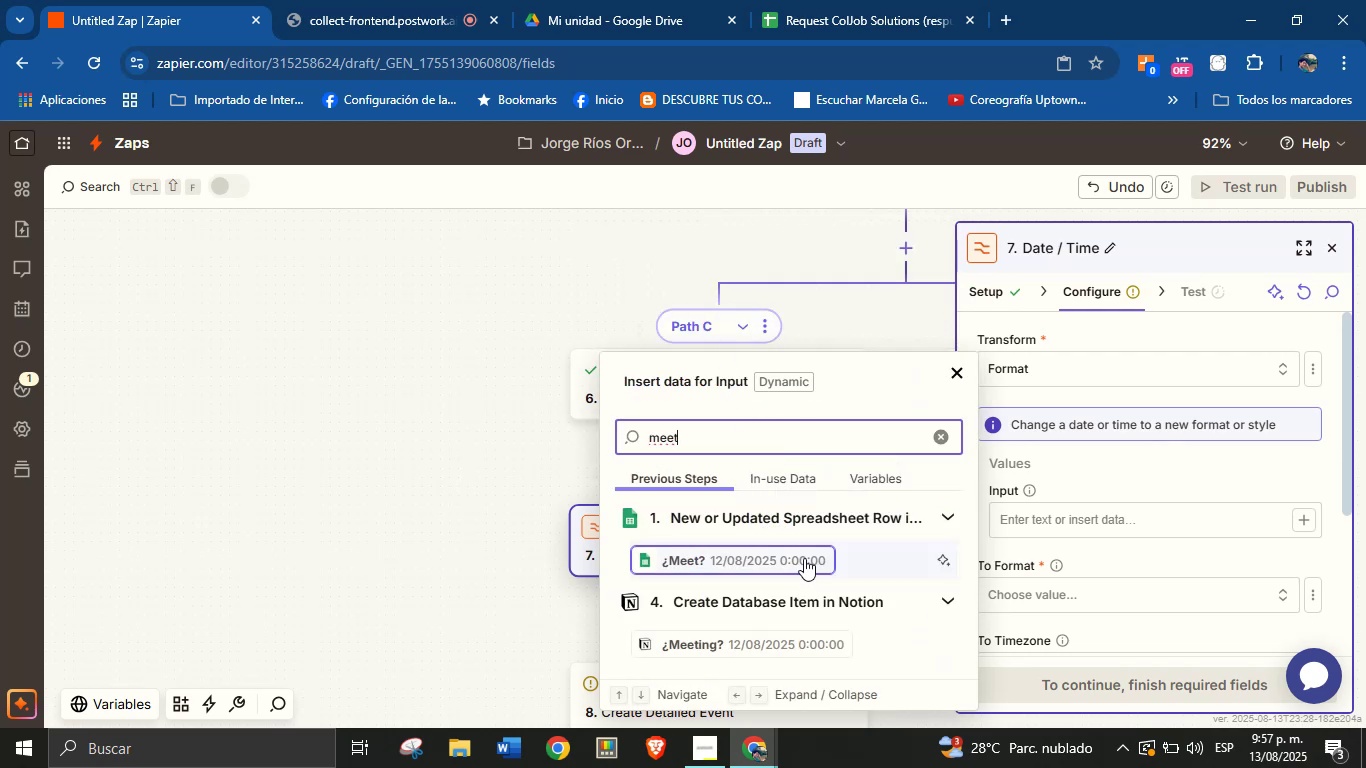 
left_click([794, 638])
 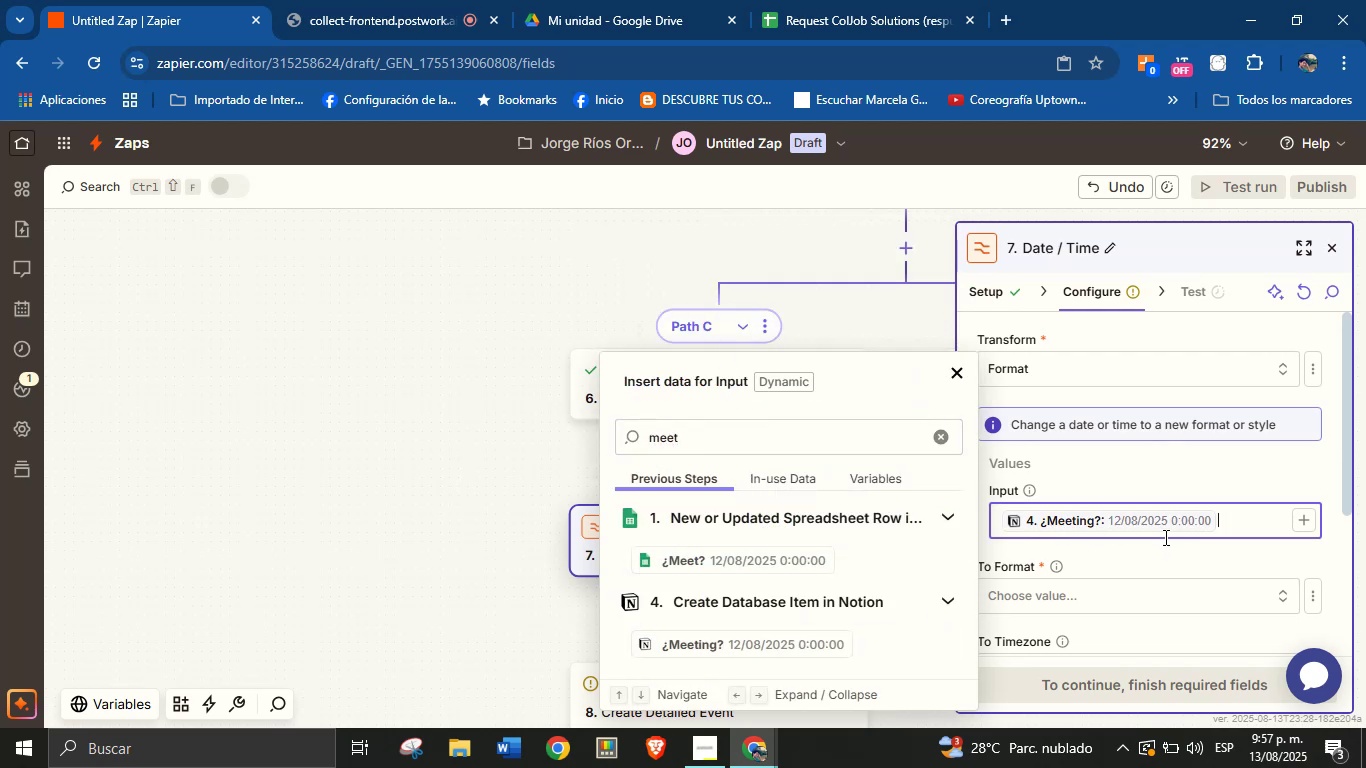 
left_click([1170, 558])
 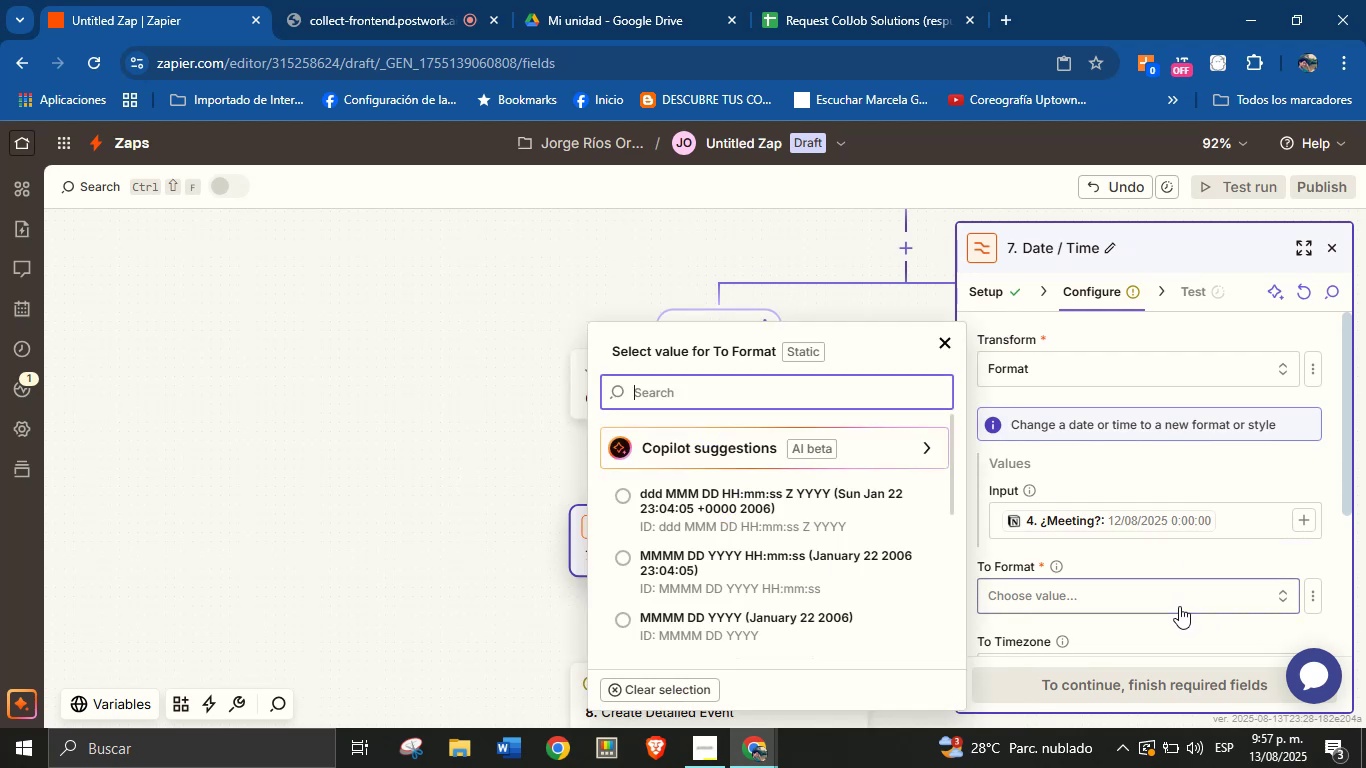 
scroll: coordinate [735, 539], scroll_direction: down, amount: 2.0
 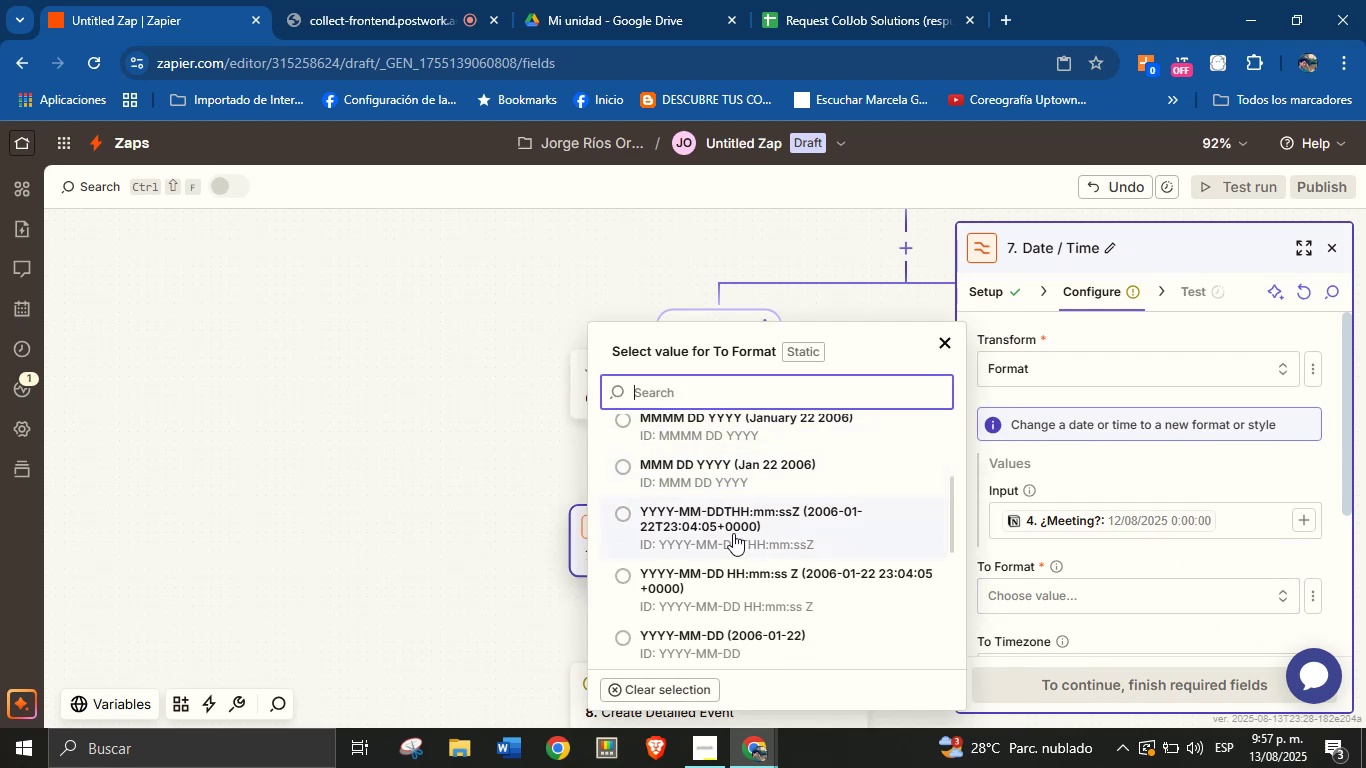 
left_click([733, 528])
 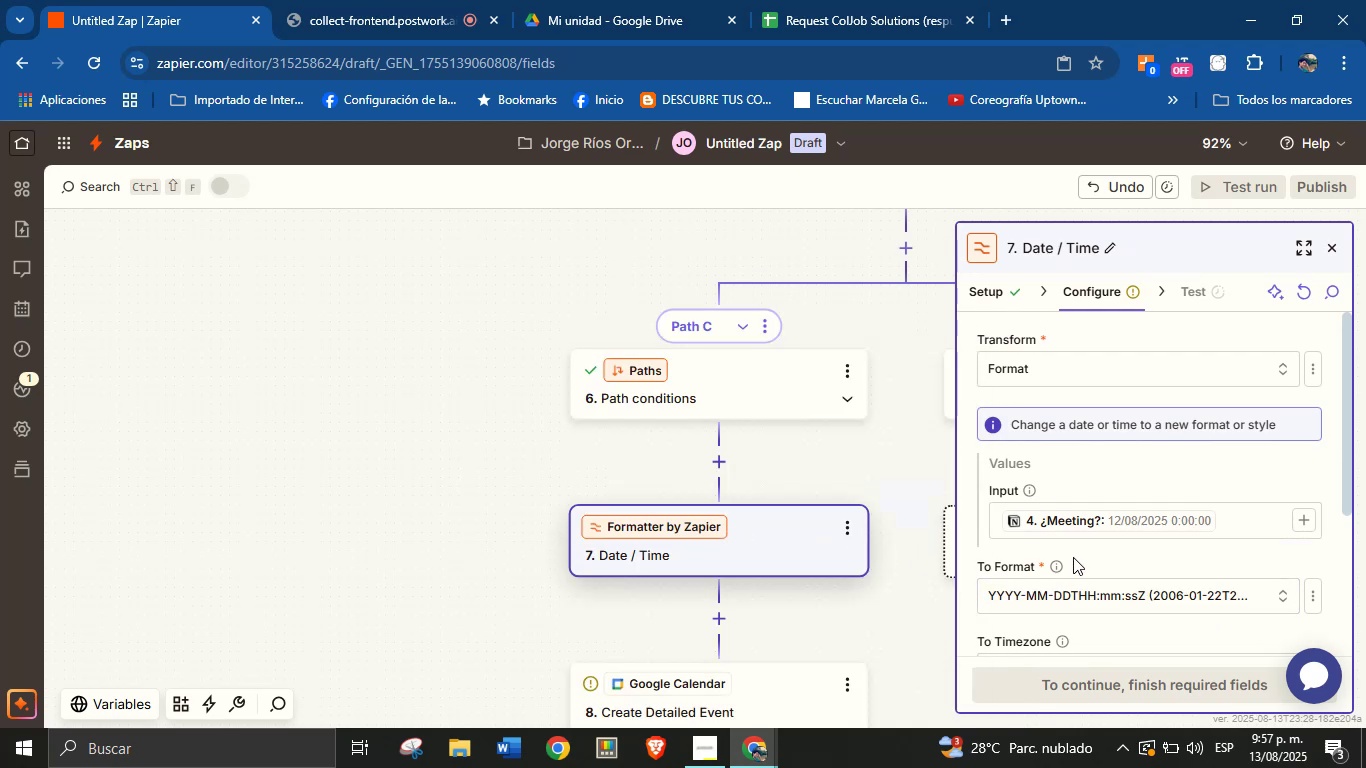 
left_click([1081, 553])
 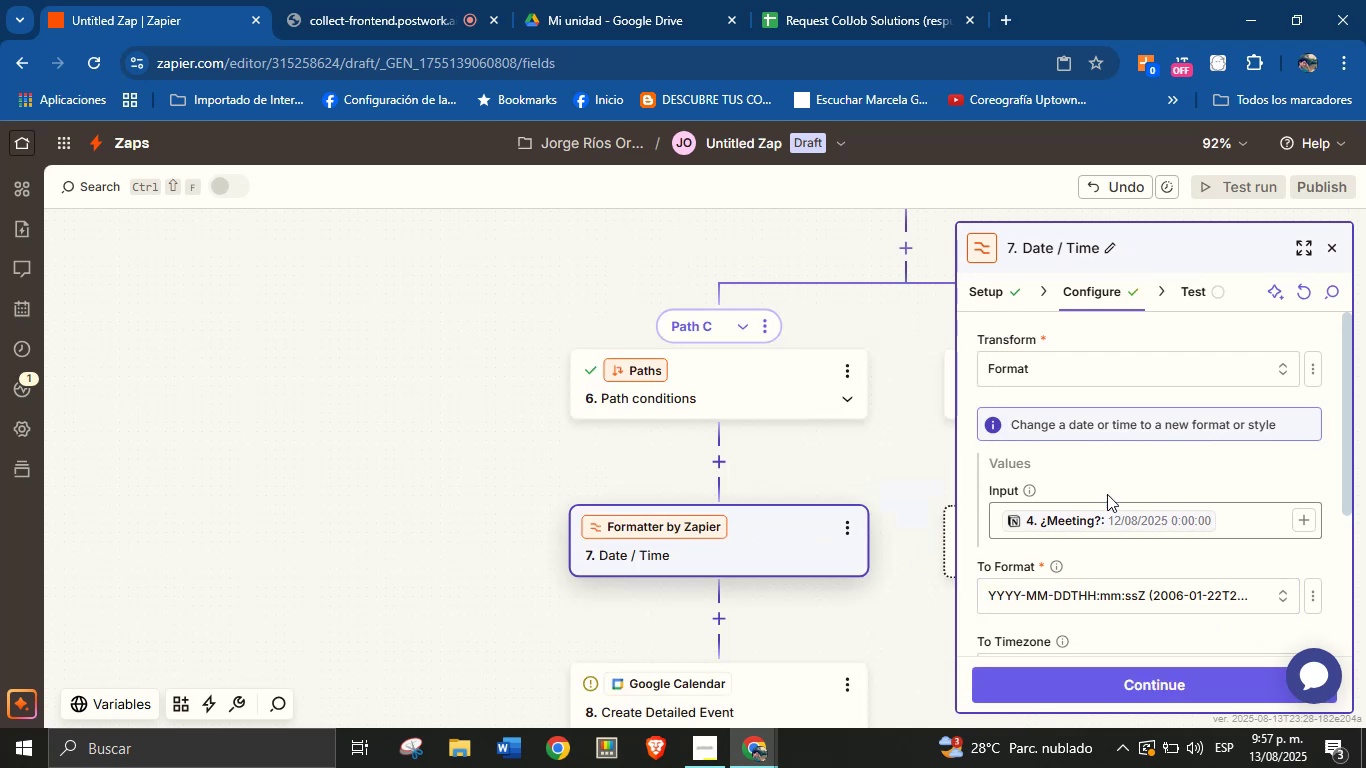 
scroll: coordinate [1114, 509], scroll_direction: down, amount: 6.0
 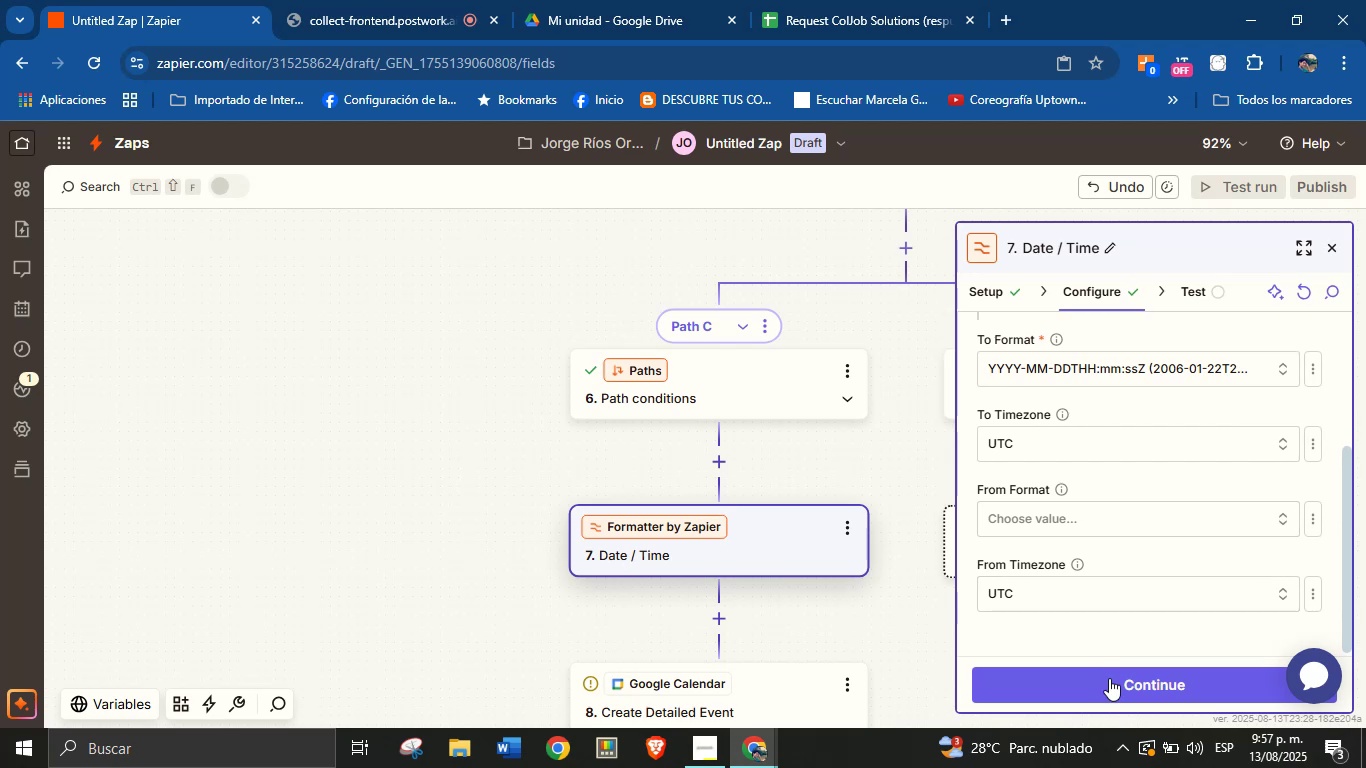 
left_click([1109, 685])
 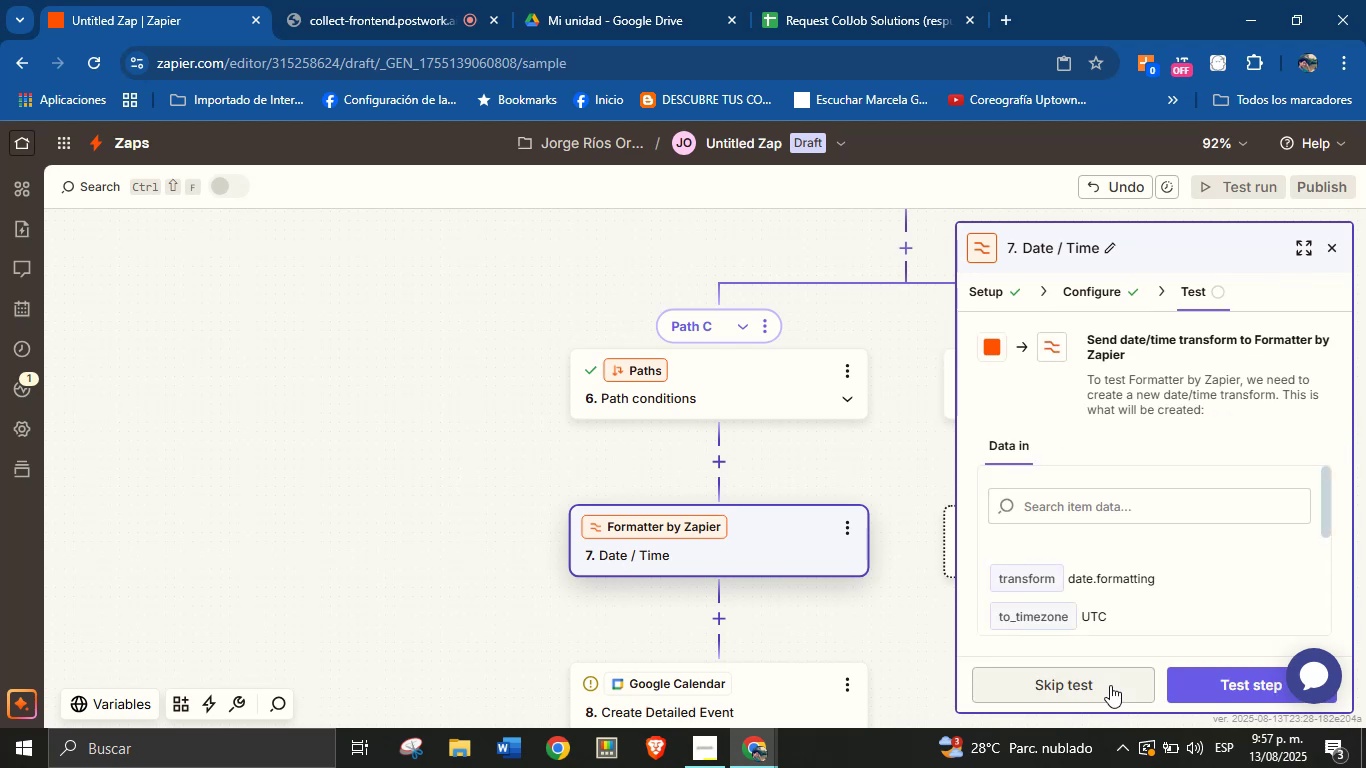 
wait(8.46)
 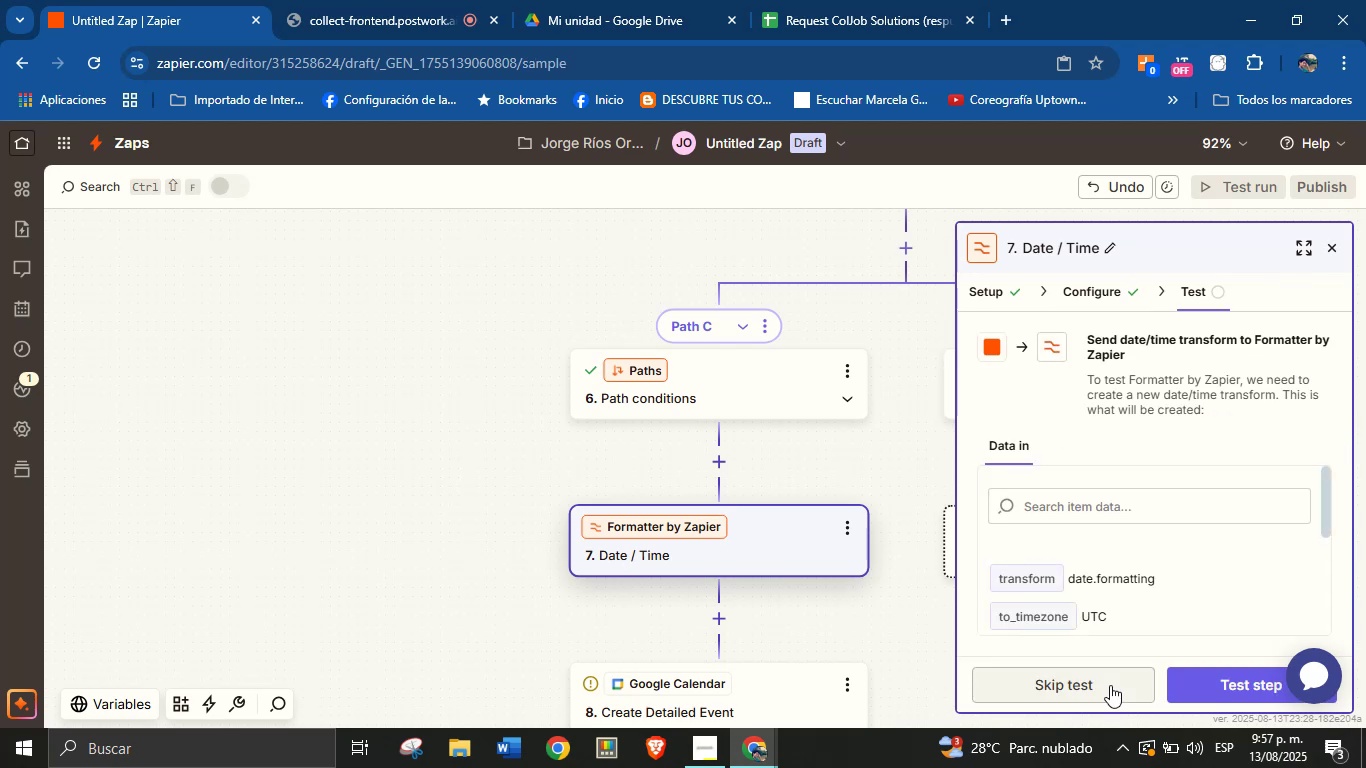 
scroll: coordinate [886, 542], scroll_direction: down, amount: 4.0
 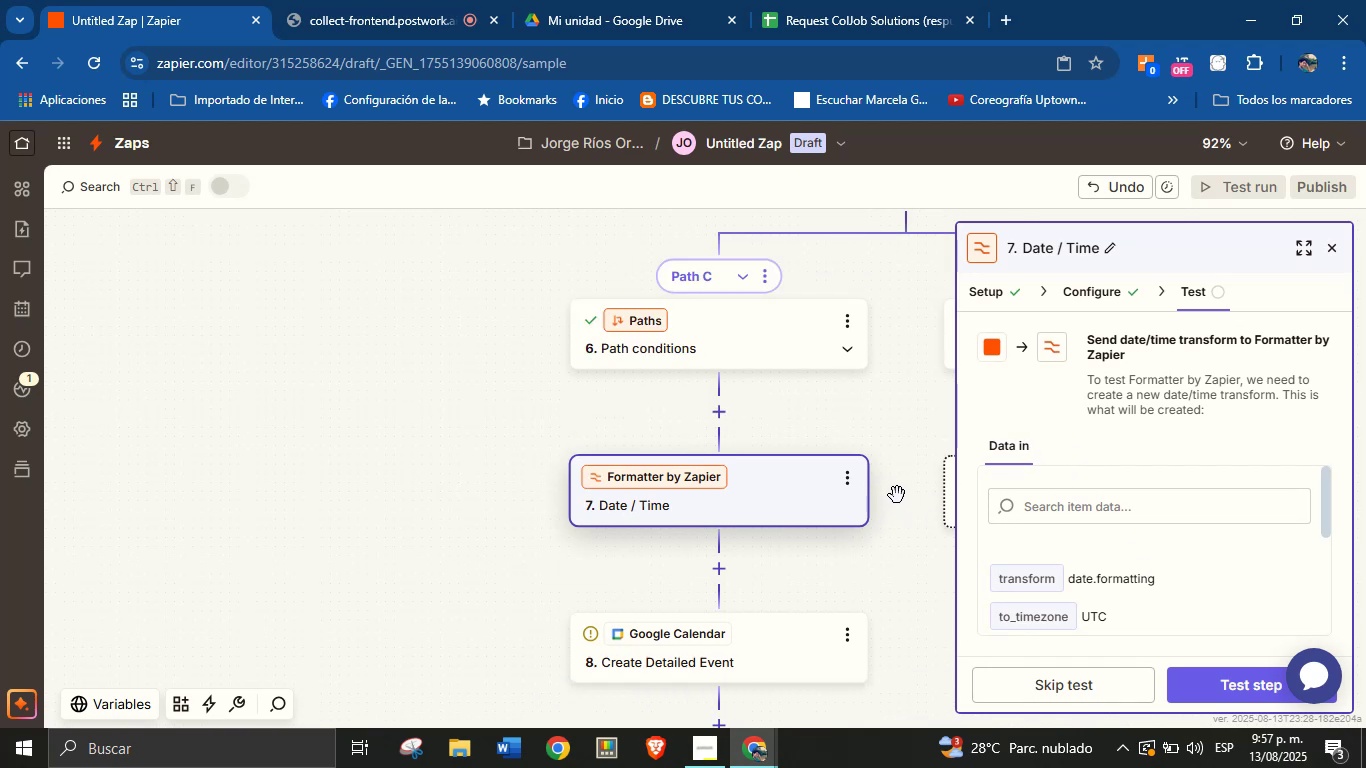 
wait(12.9)
 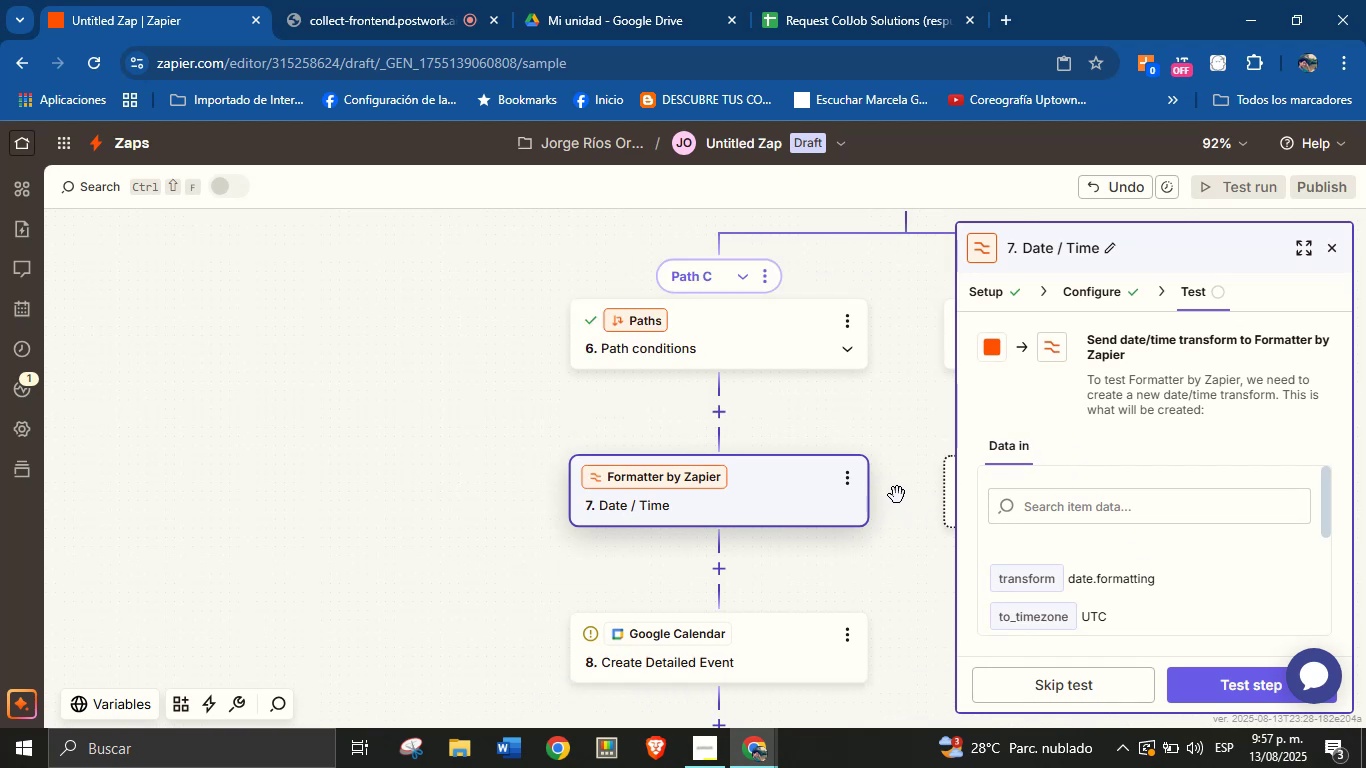 
scroll: coordinate [1132, 530], scroll_direction: down, amount: 1.0
 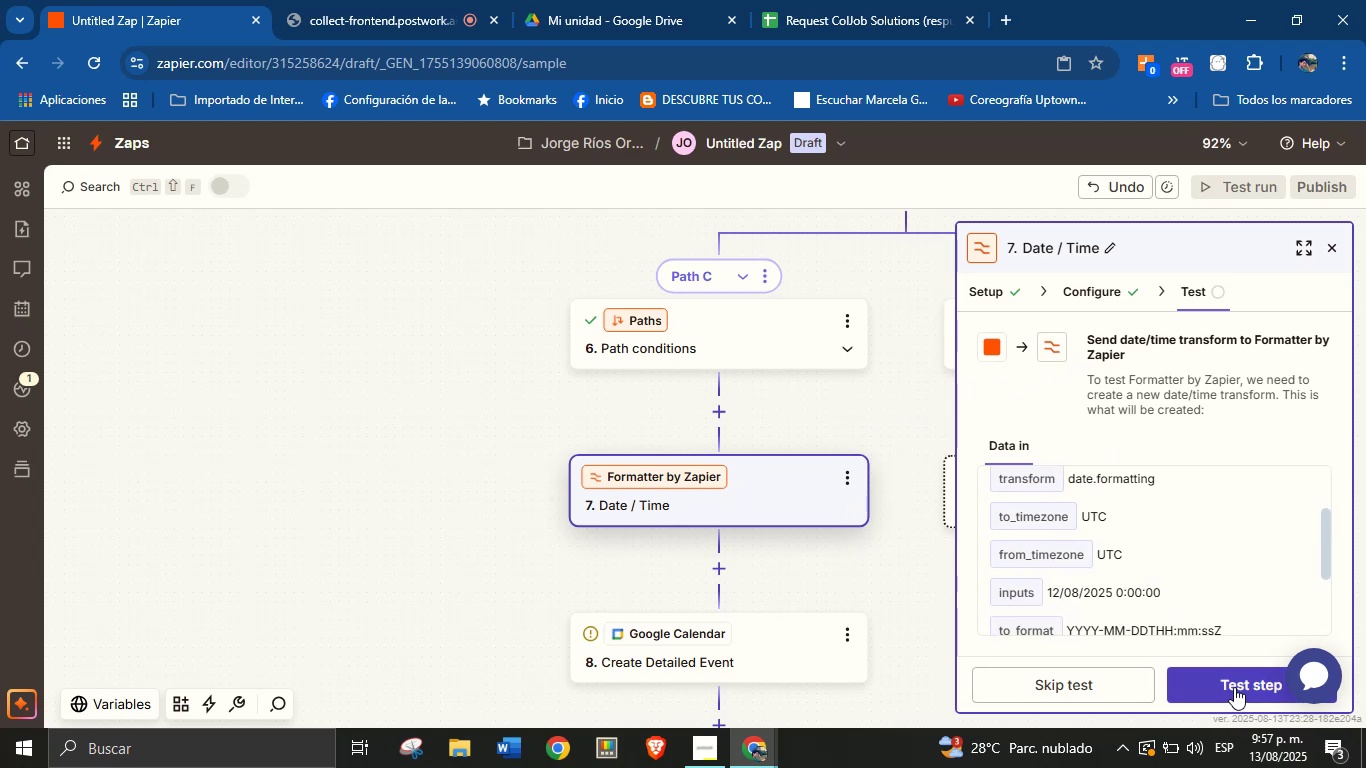 
left_click([1234, 687])
 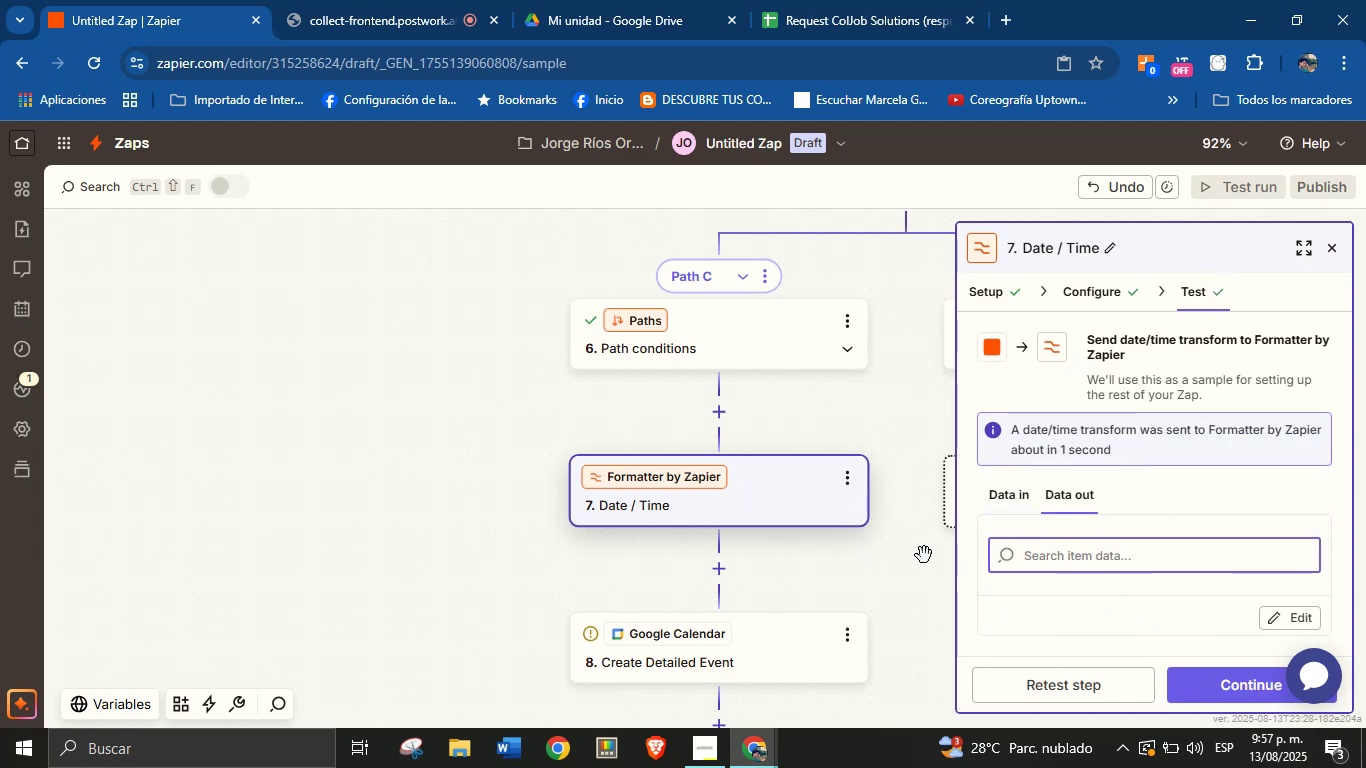 
wait(5.8)
 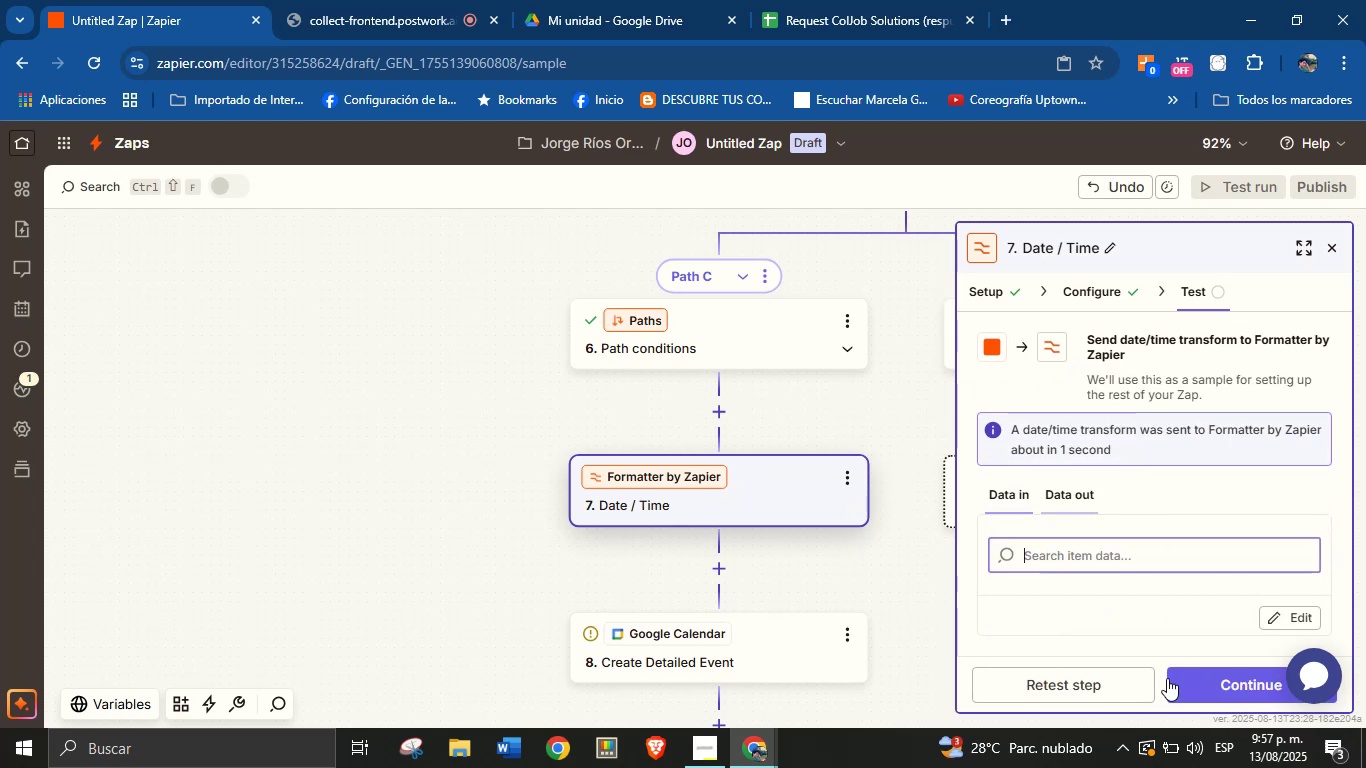 
left_click([725, 571])
 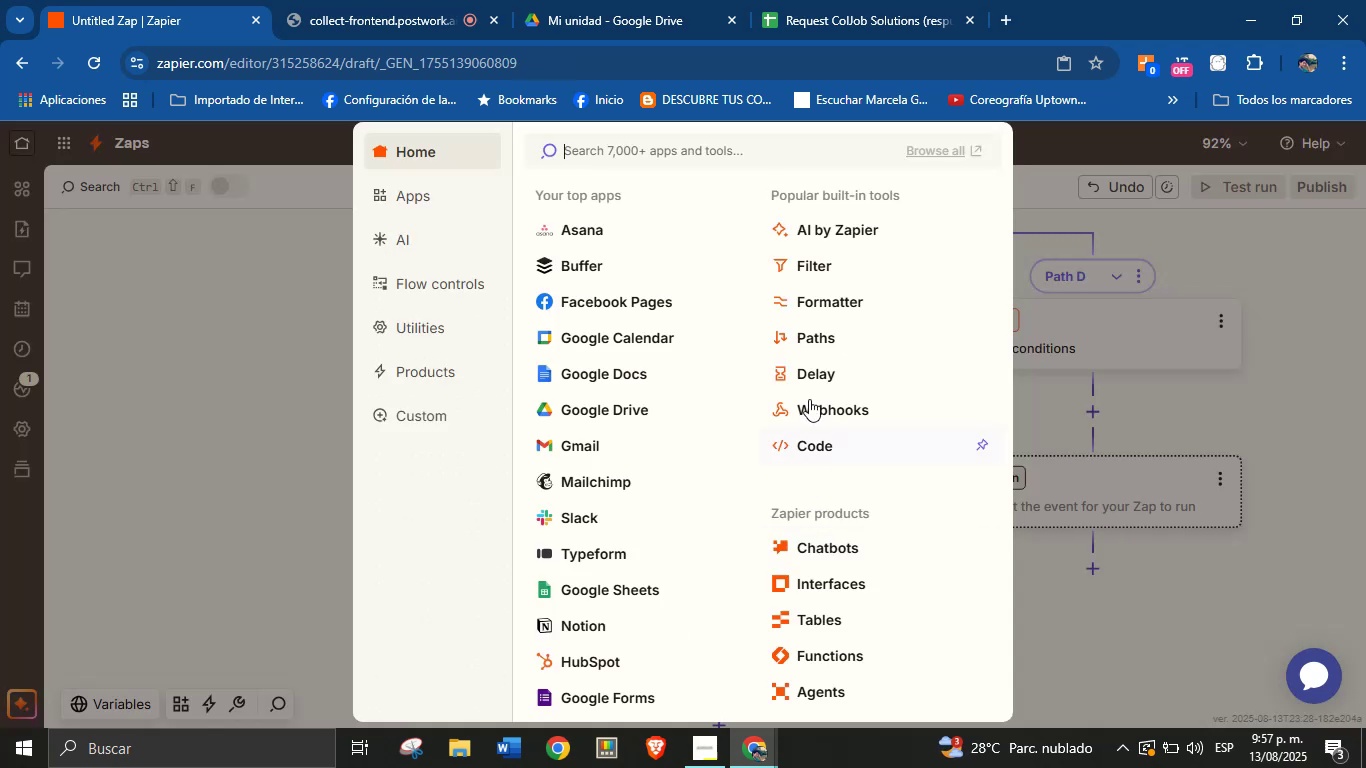 
left_click([838, 302])
 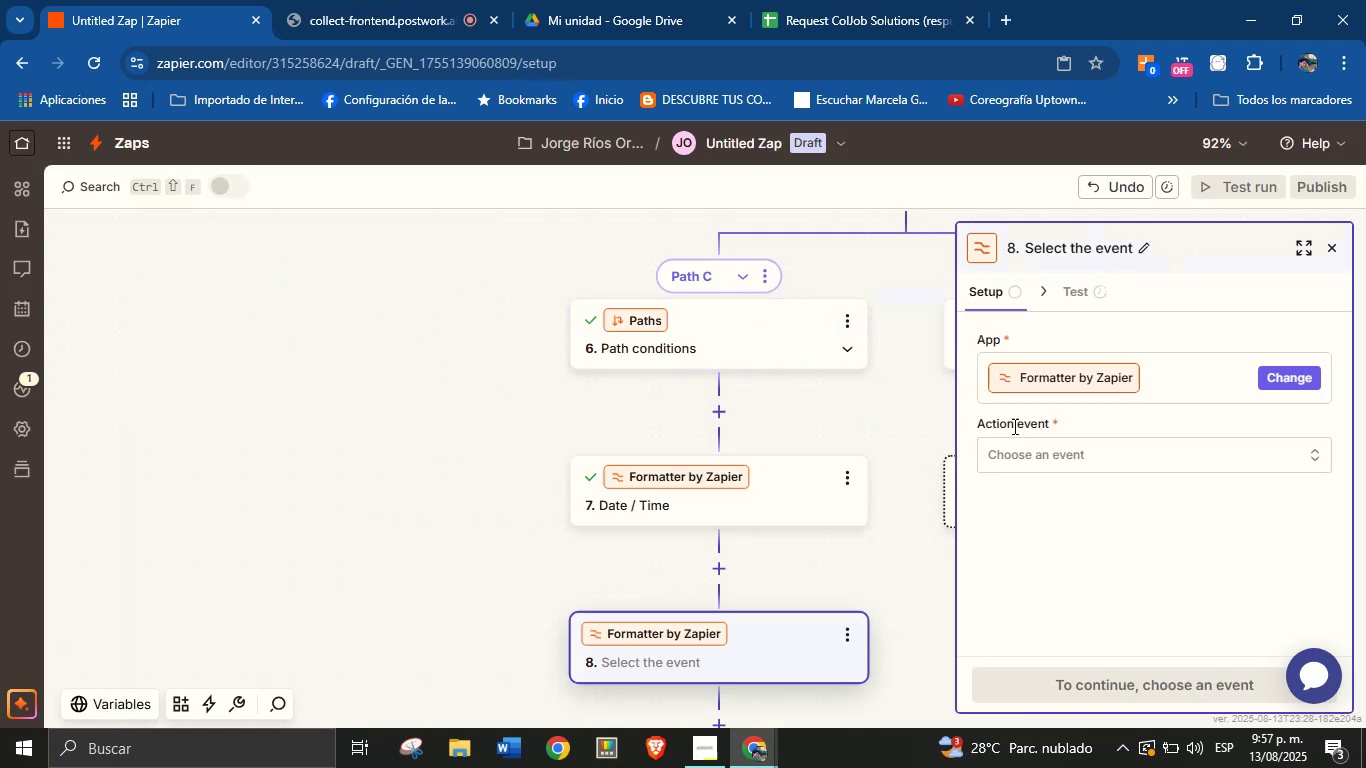 
left_click([1038, 463])
 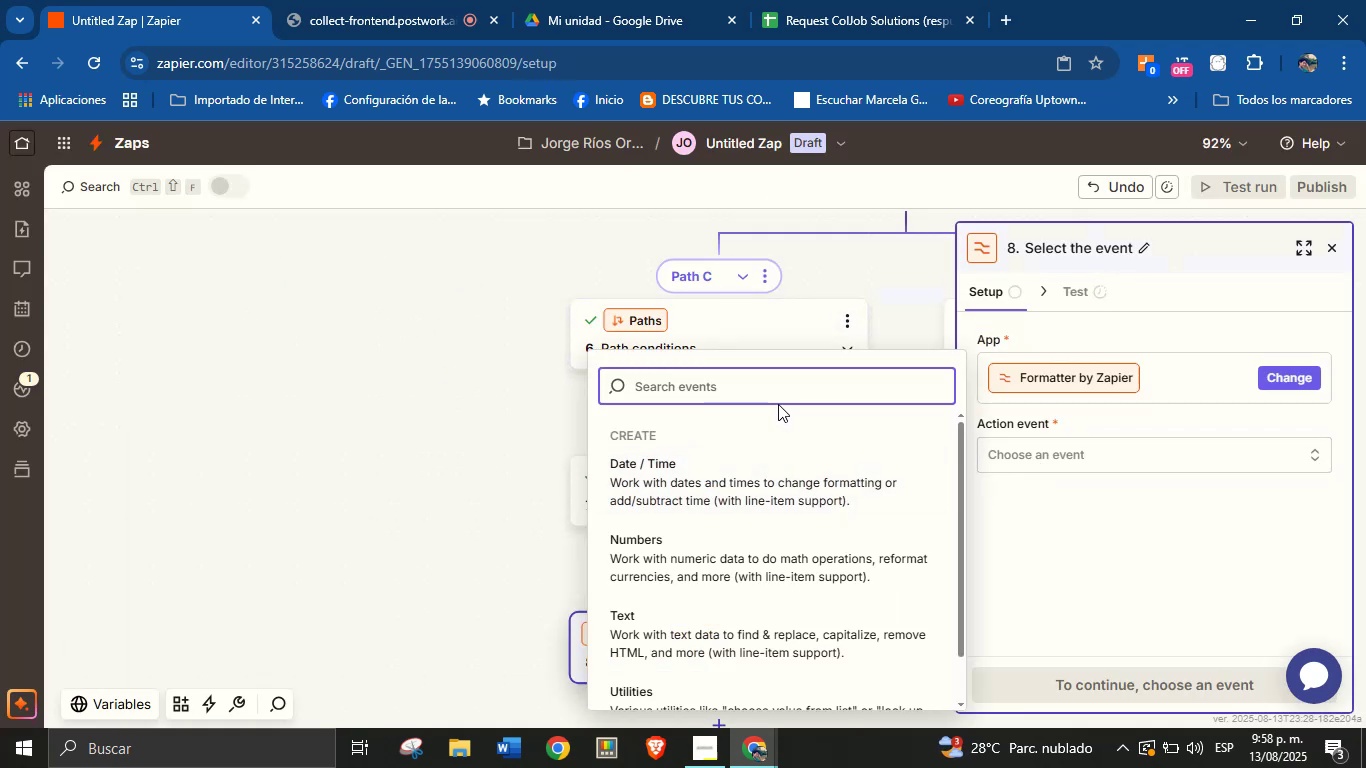 
left_click([703, 477])
 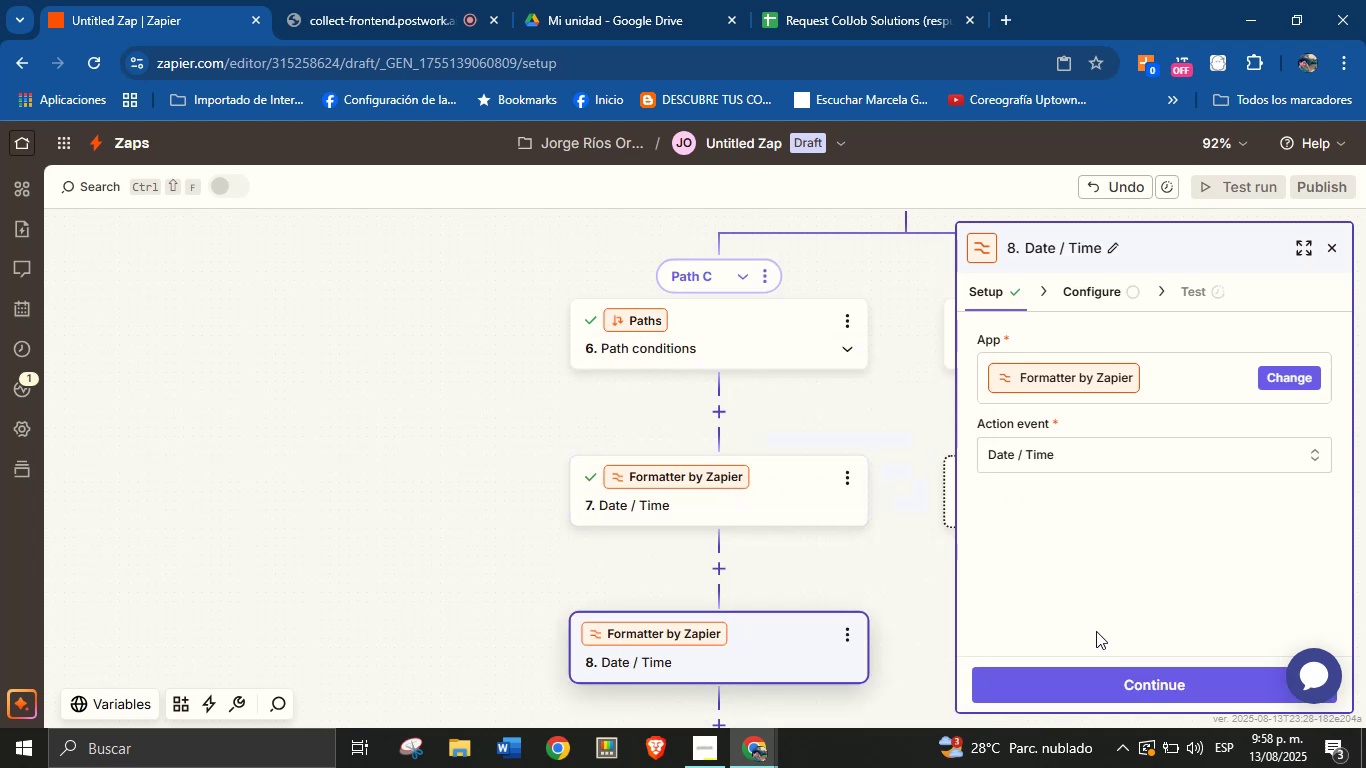 
left_click([1114, 682])
 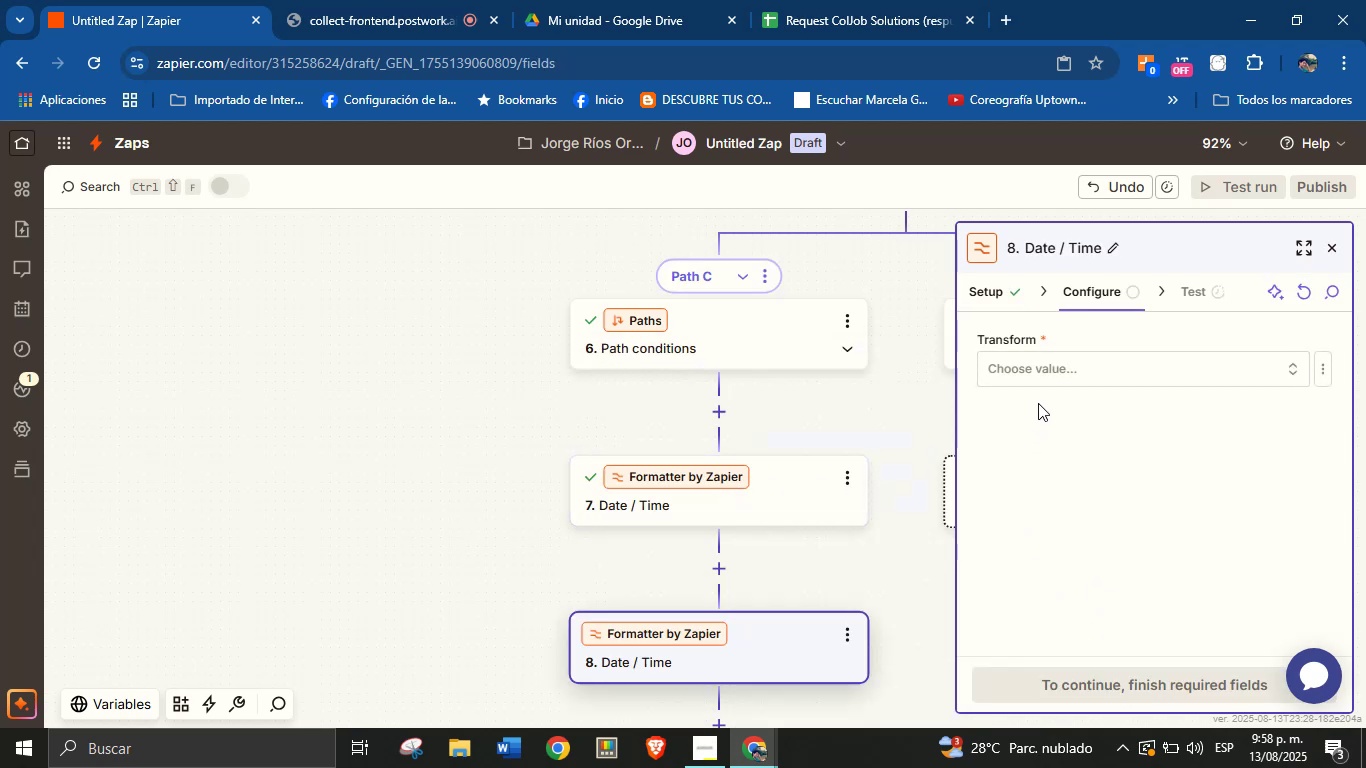 
left_click([1053, 374])
 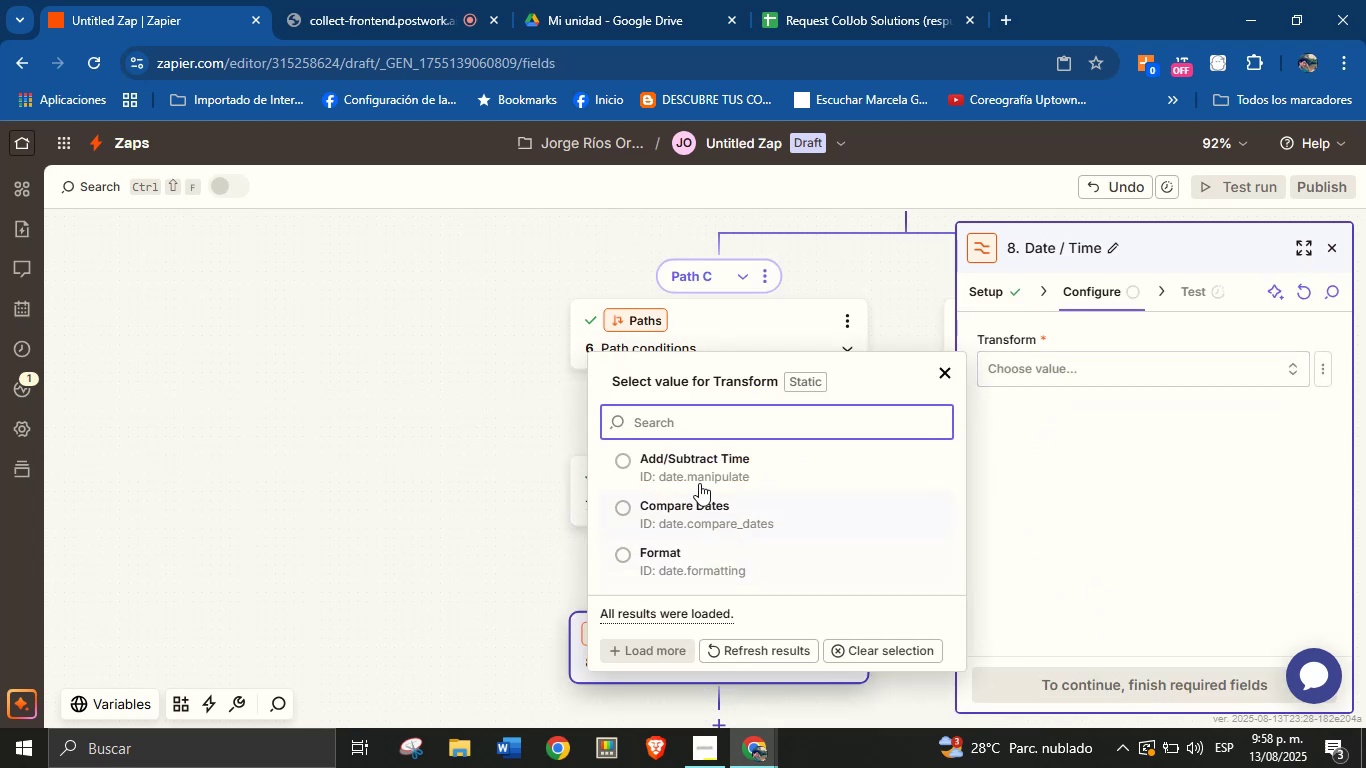 
left_click([702, 471])
 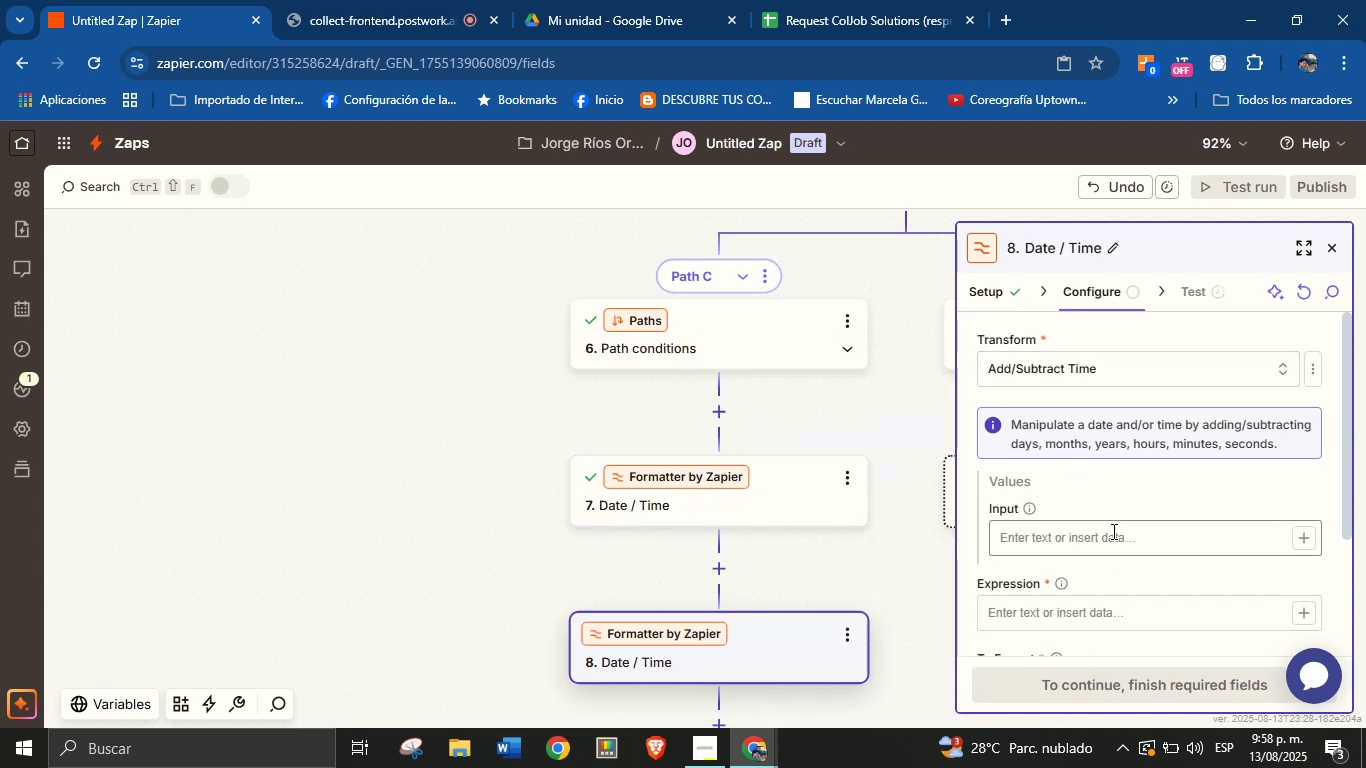 
left_click([1298, 538])
 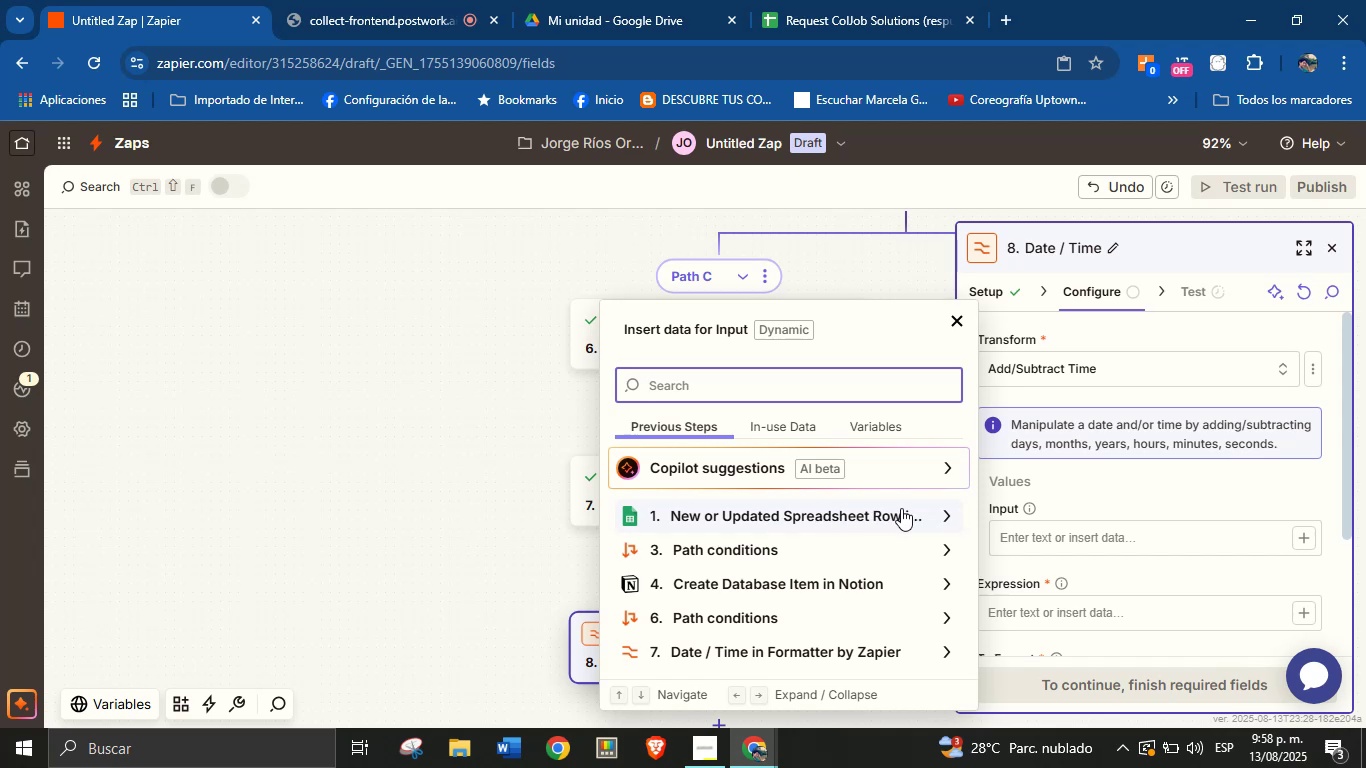 
wait(17.82)
 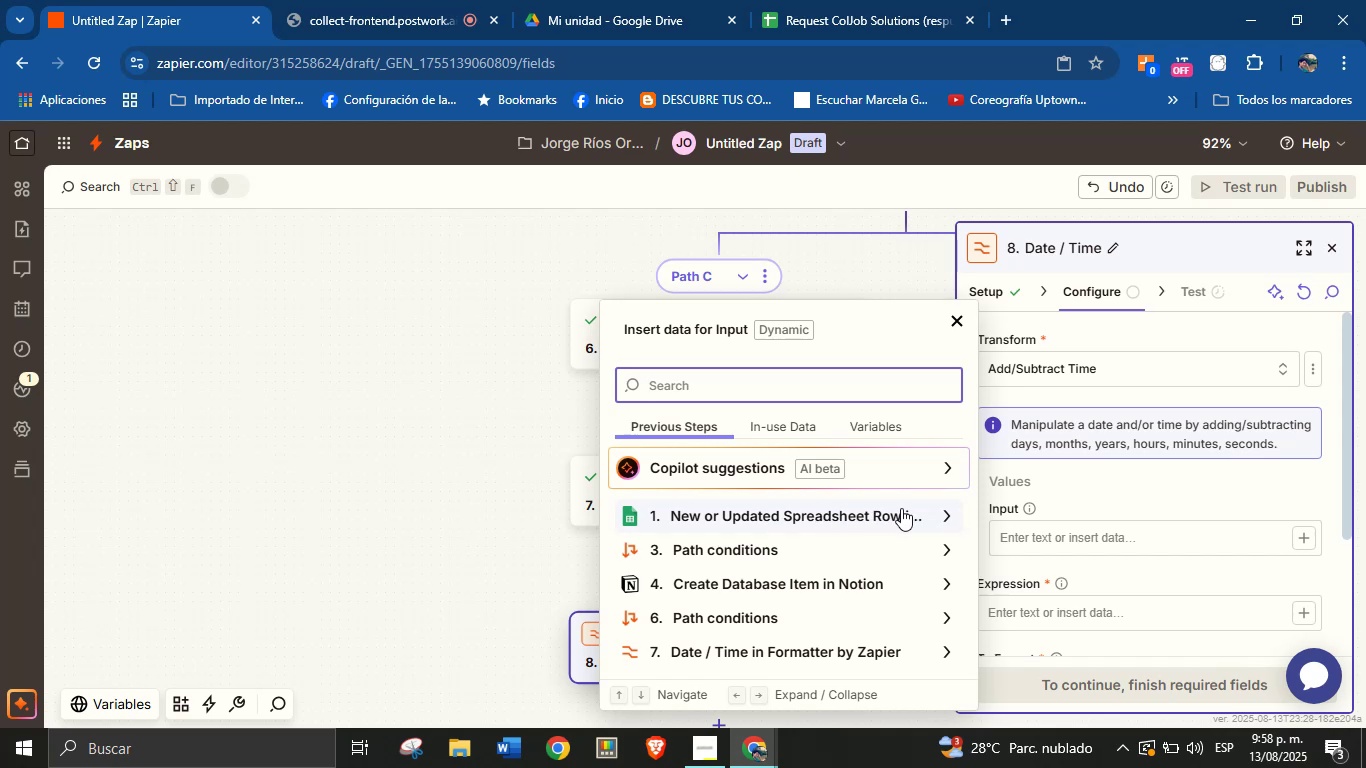 
left_click([922, 511])
 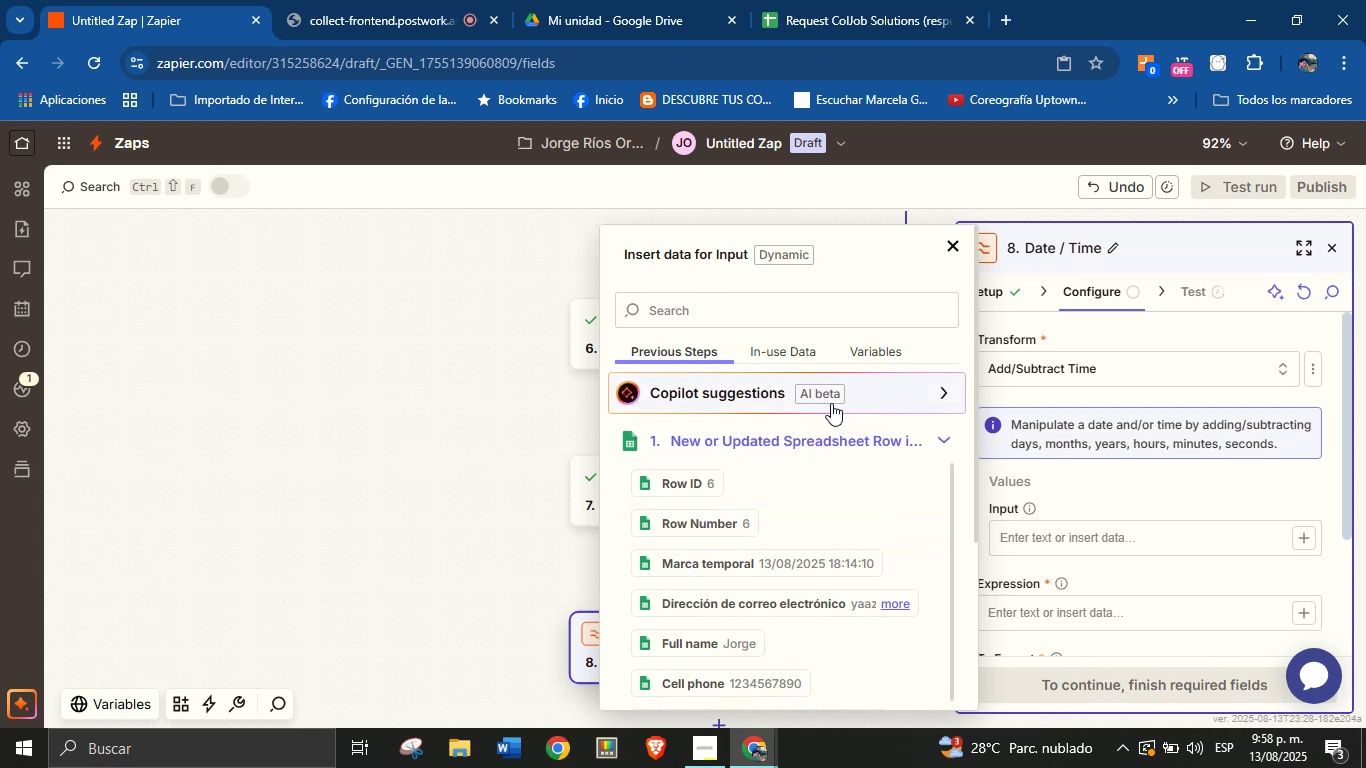 
wait(11.7)
 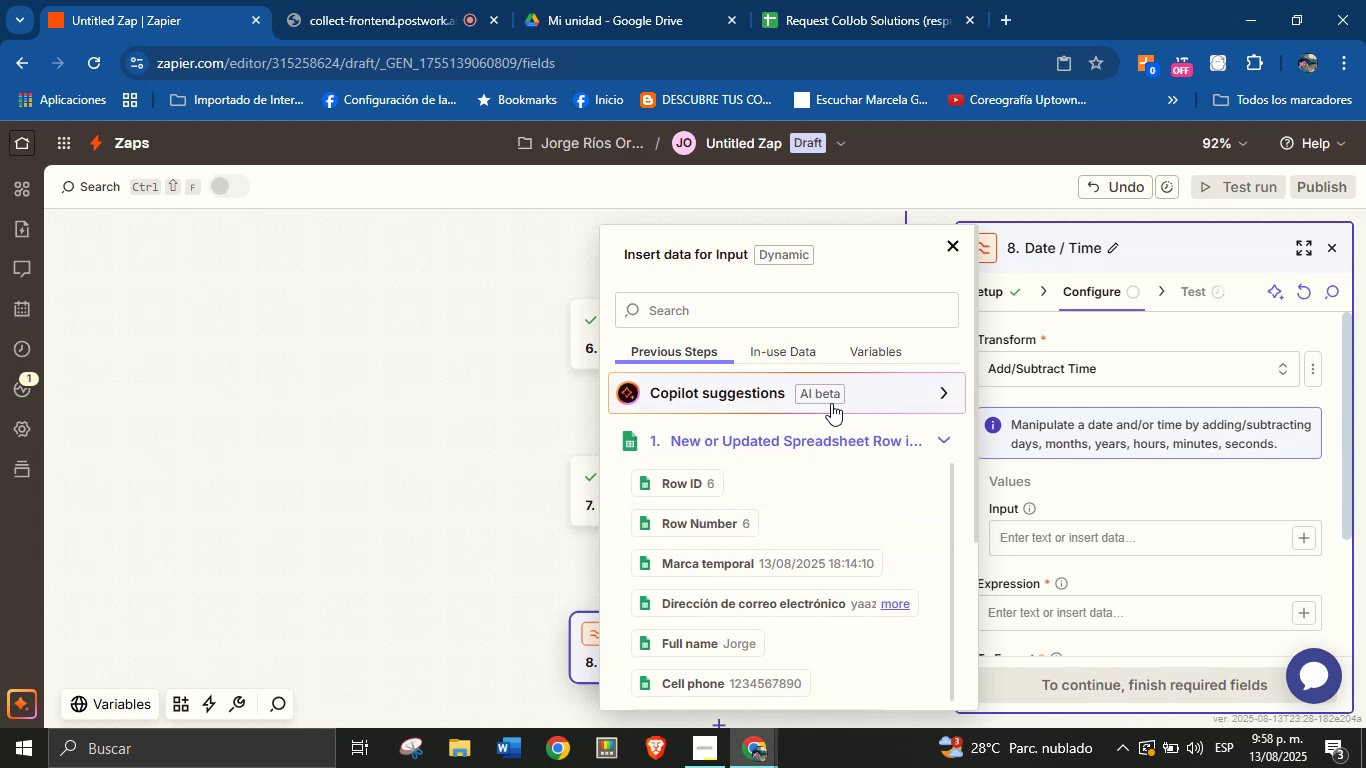 
left_click([1090, 490])
 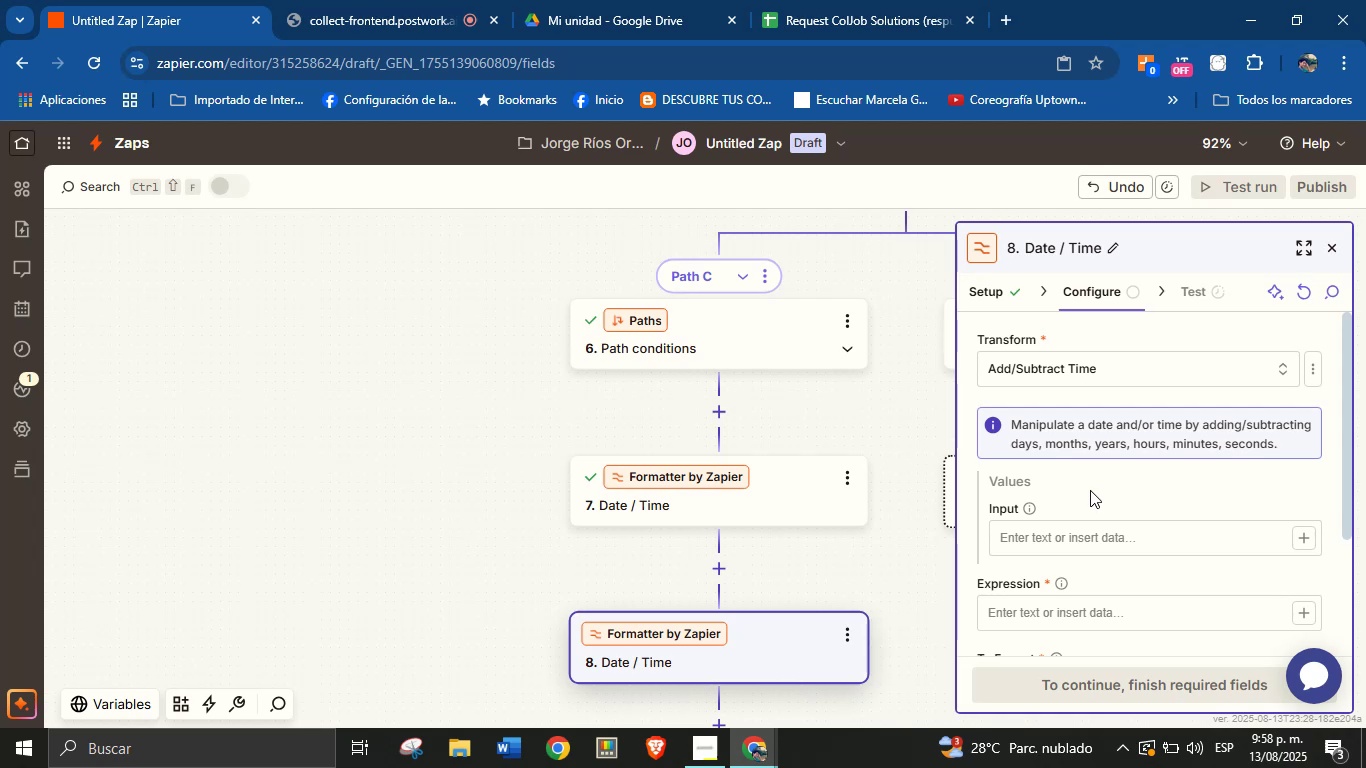 
left_click([1090, 490])
 